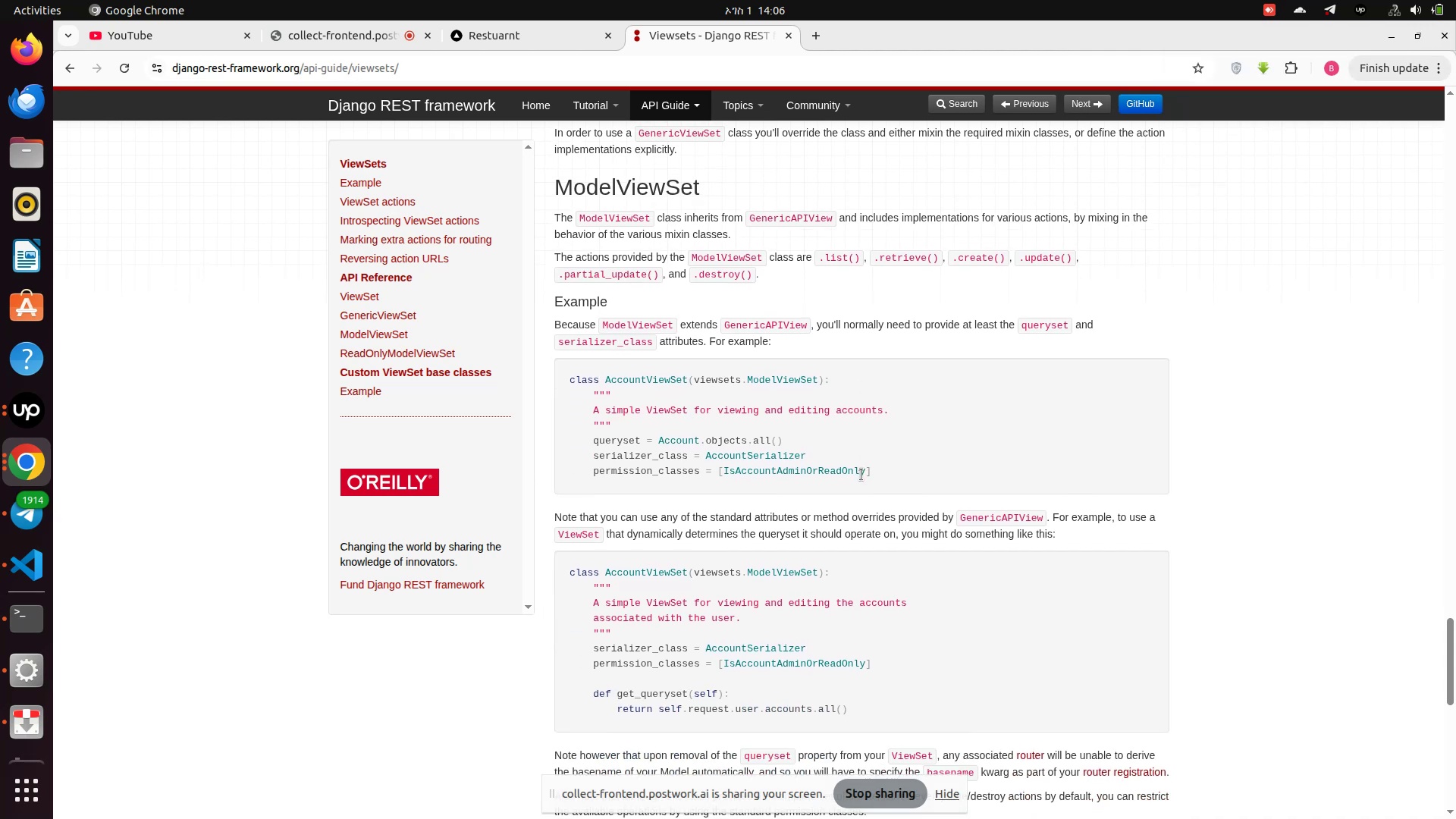 
wait(10.55)
 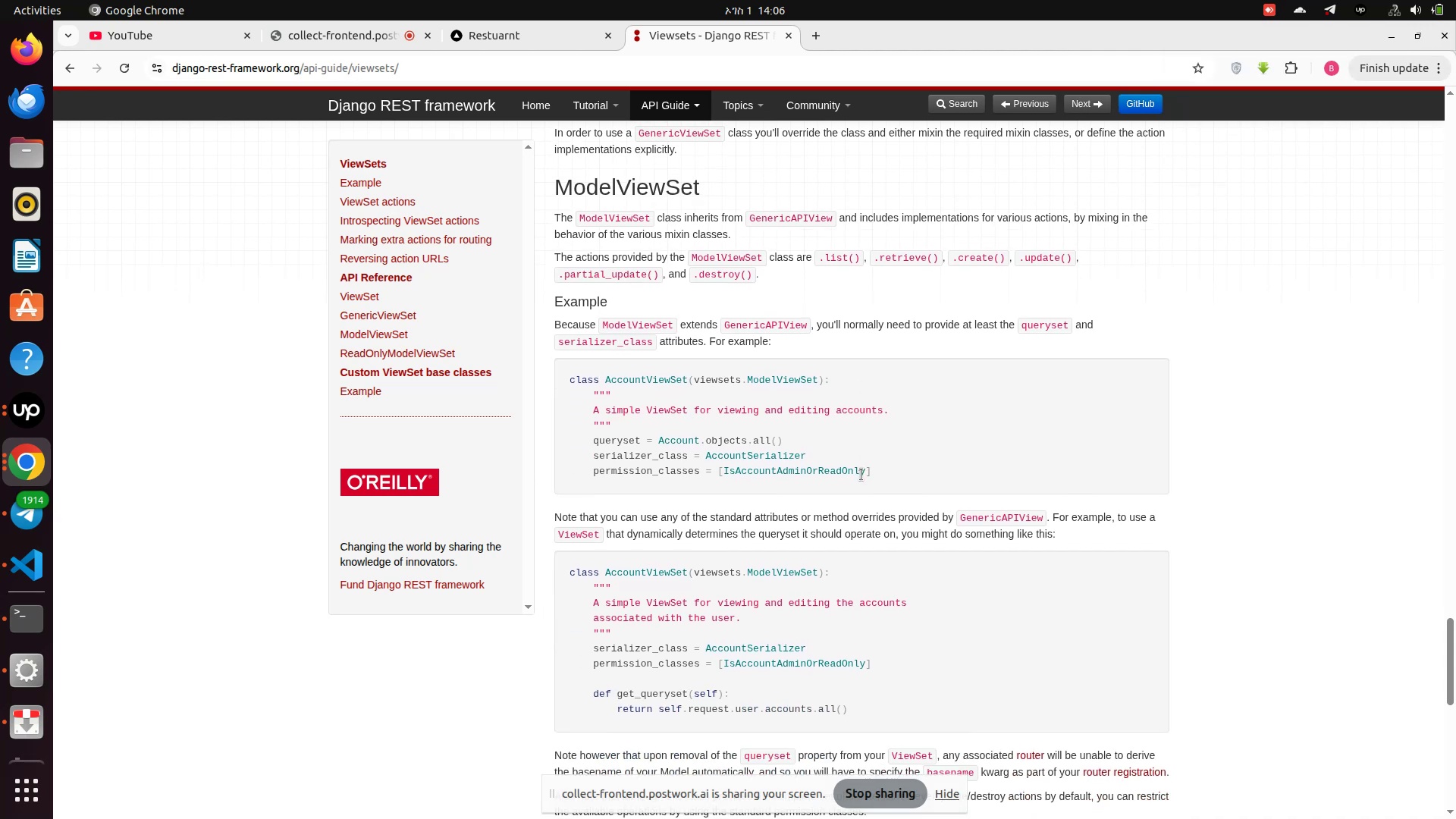 
scroll: coordinate [861, 475], scroll_direction: down, amount: 1.0
 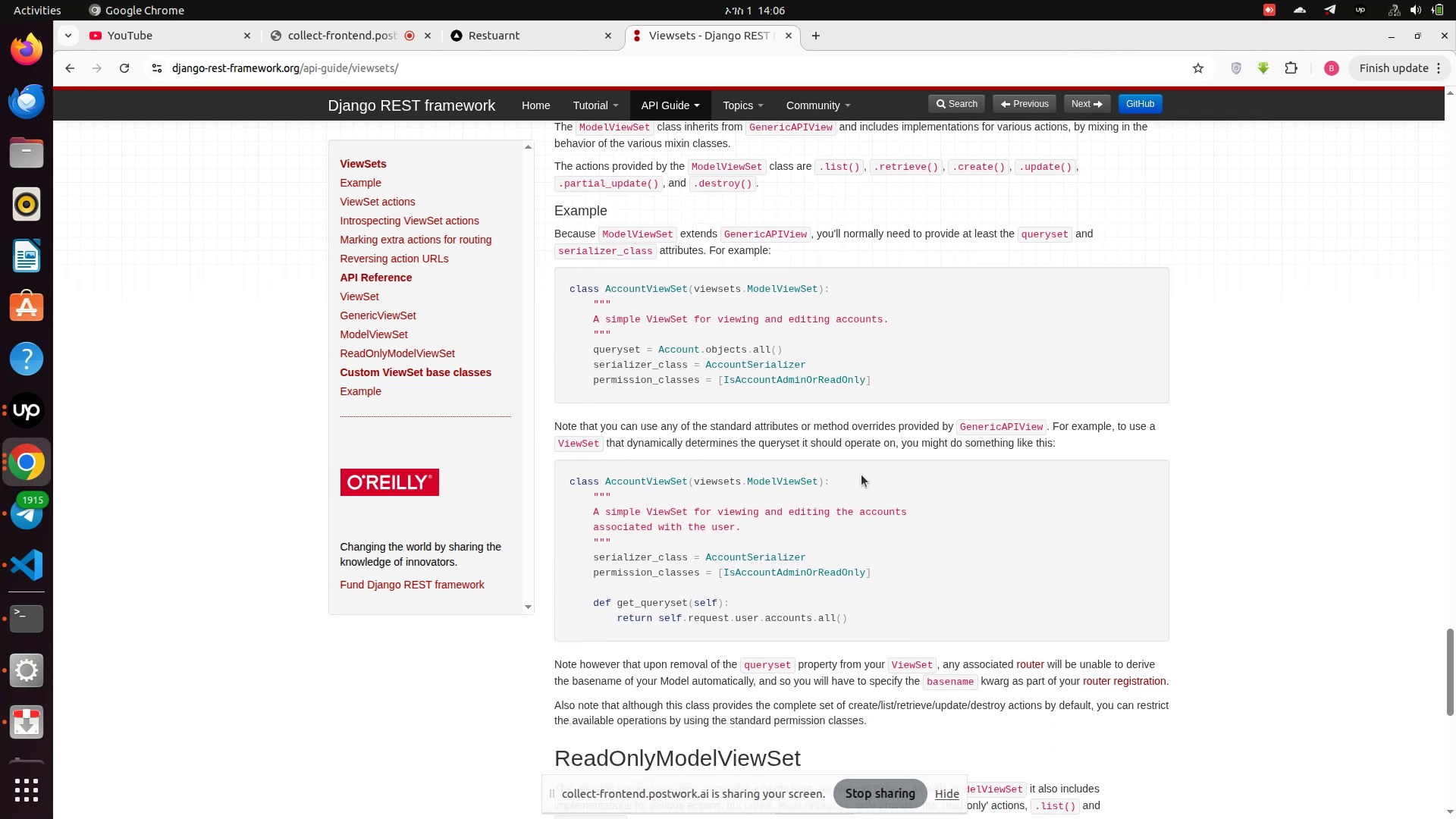 
wait(9.72)
 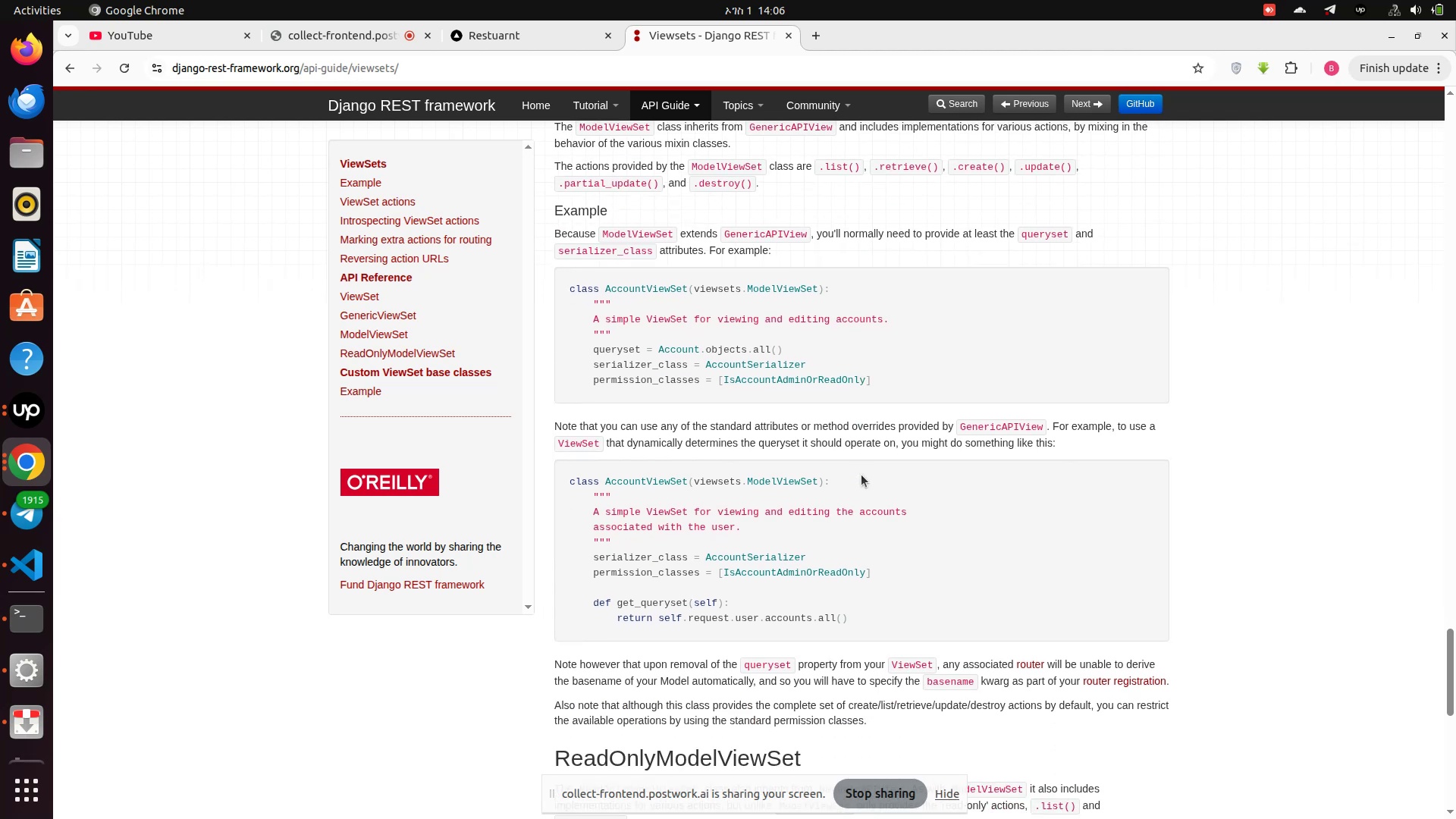 
scroll: coordinate [861, 475], scroll_direction: up, amount: 1.0
 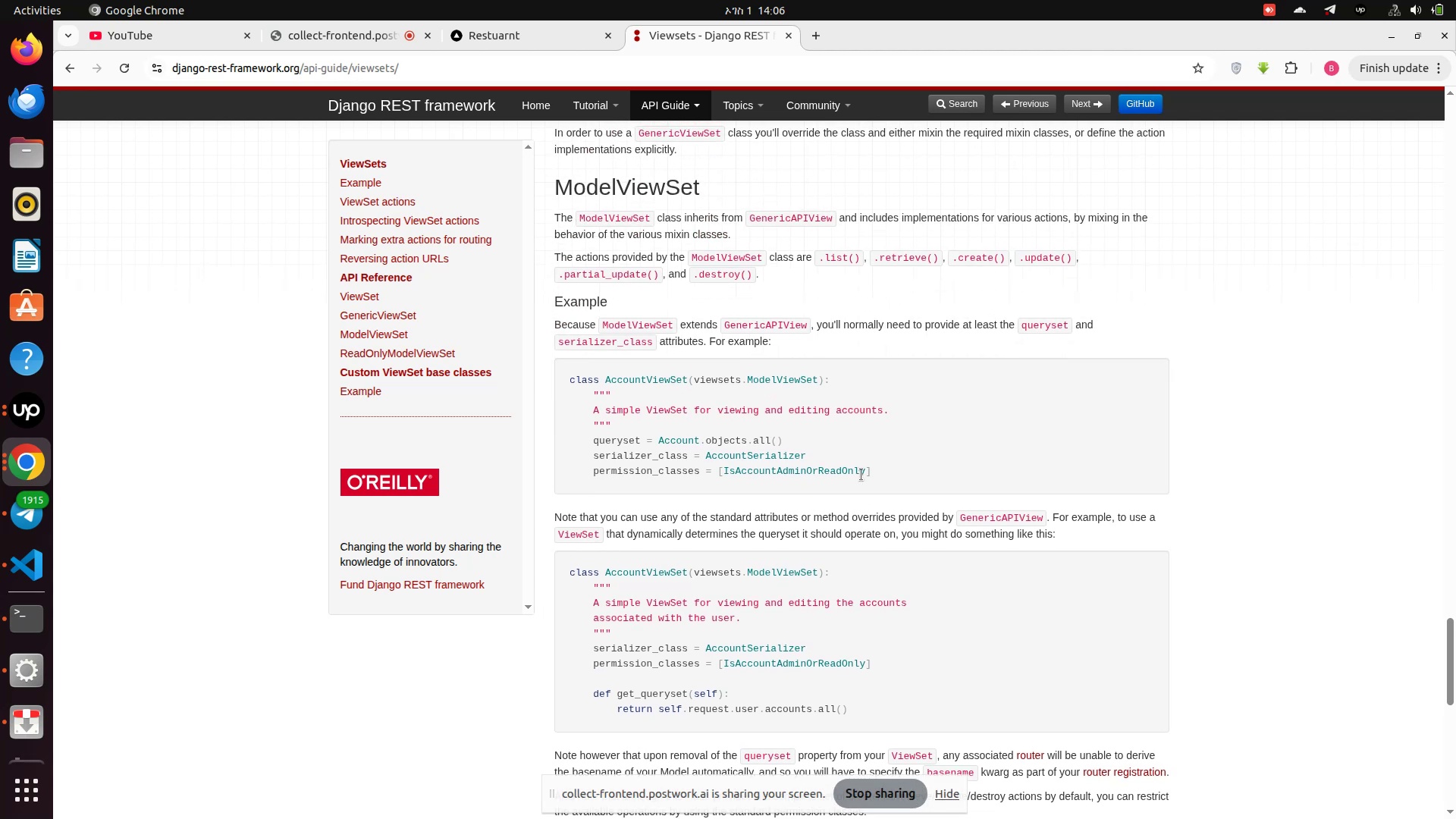 
scroll: coordinate [861, 475], scroll_direction: down, amount: 1.0
 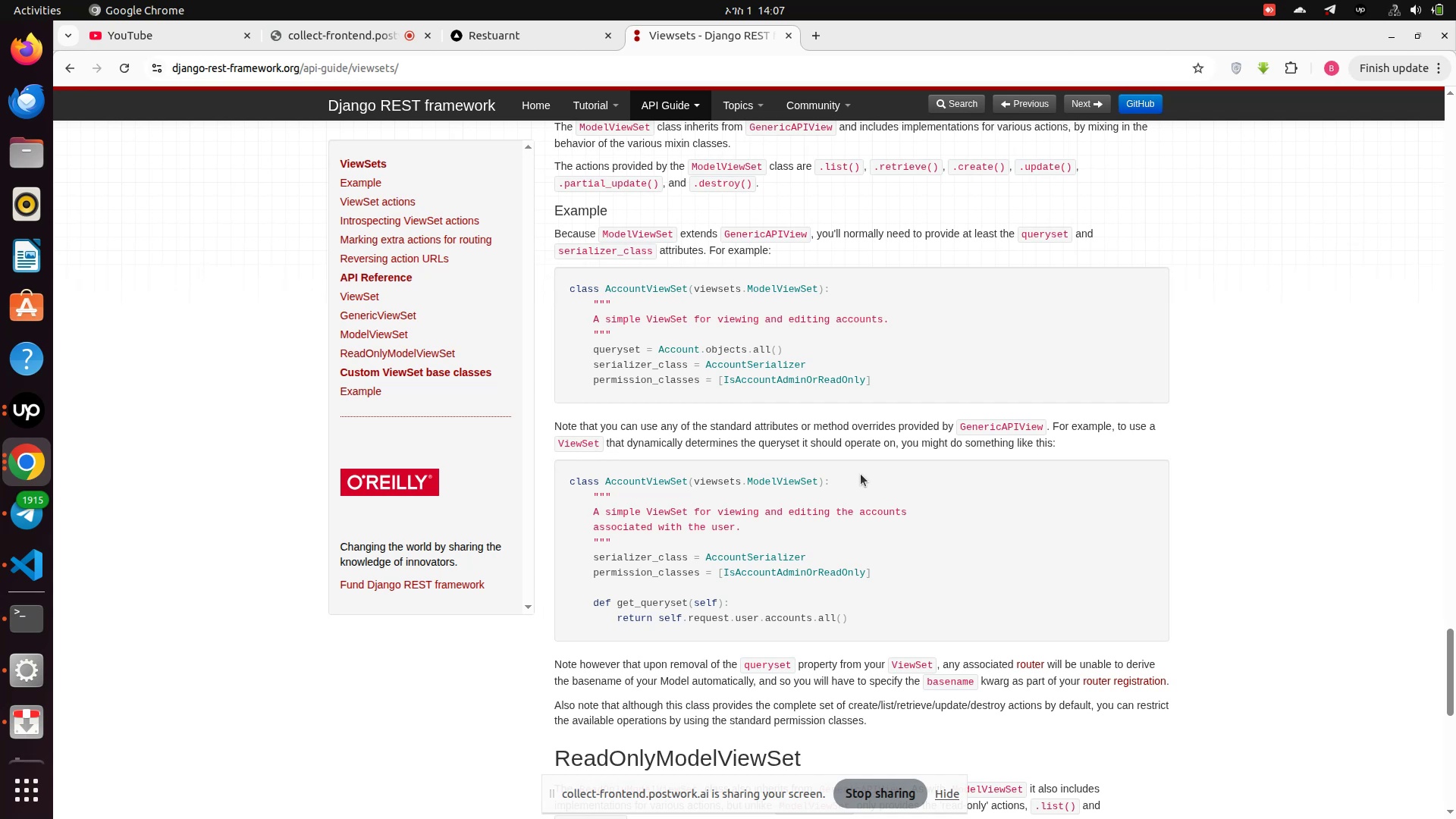 
wait(12.99)
 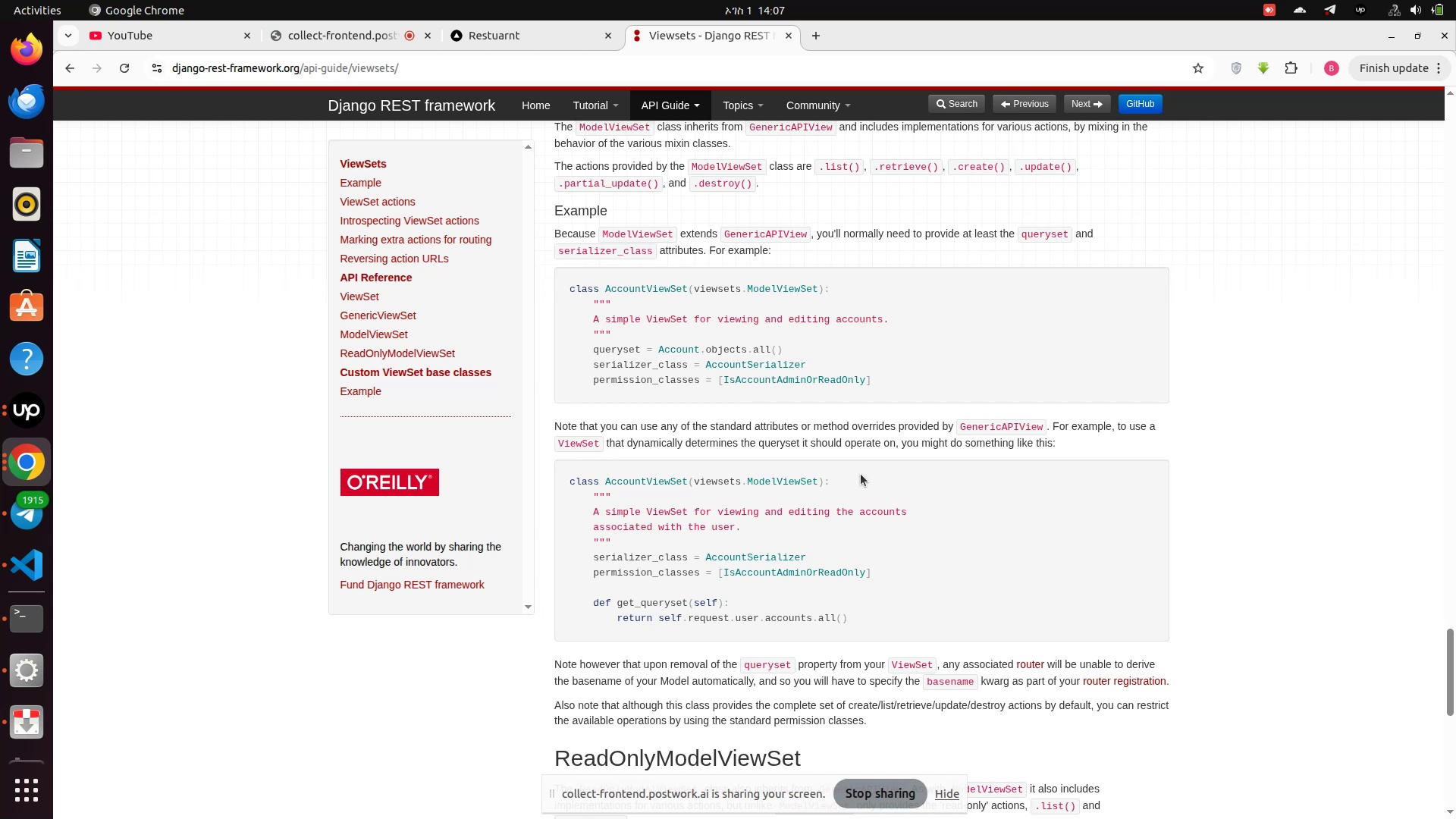 
scroll: coordinate [861, 474], scroll_direction: down, amount: 2.0
 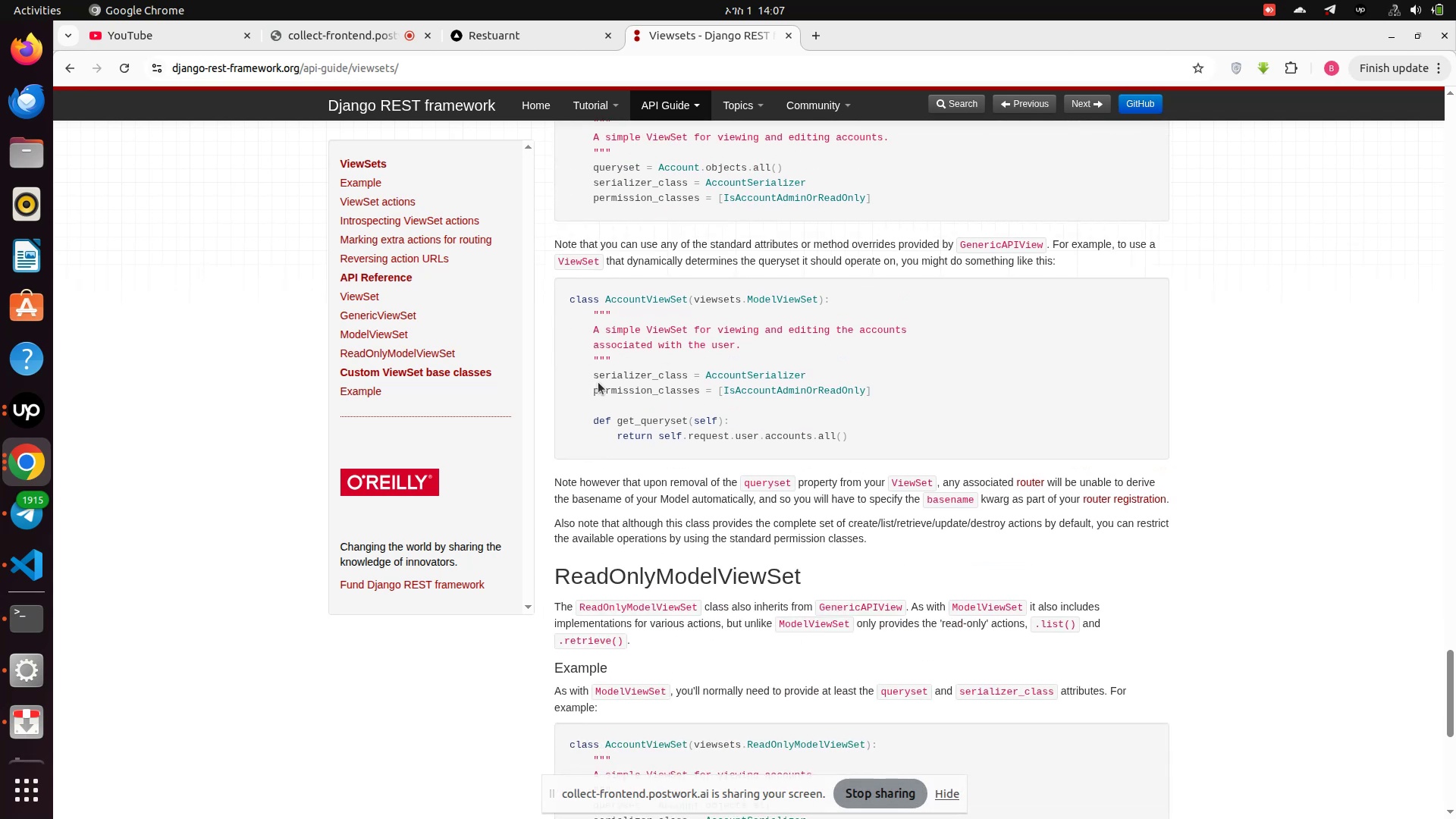 
left_click_drag(start_coordinate=[585, 379], to_coordinate=[657, 379])
 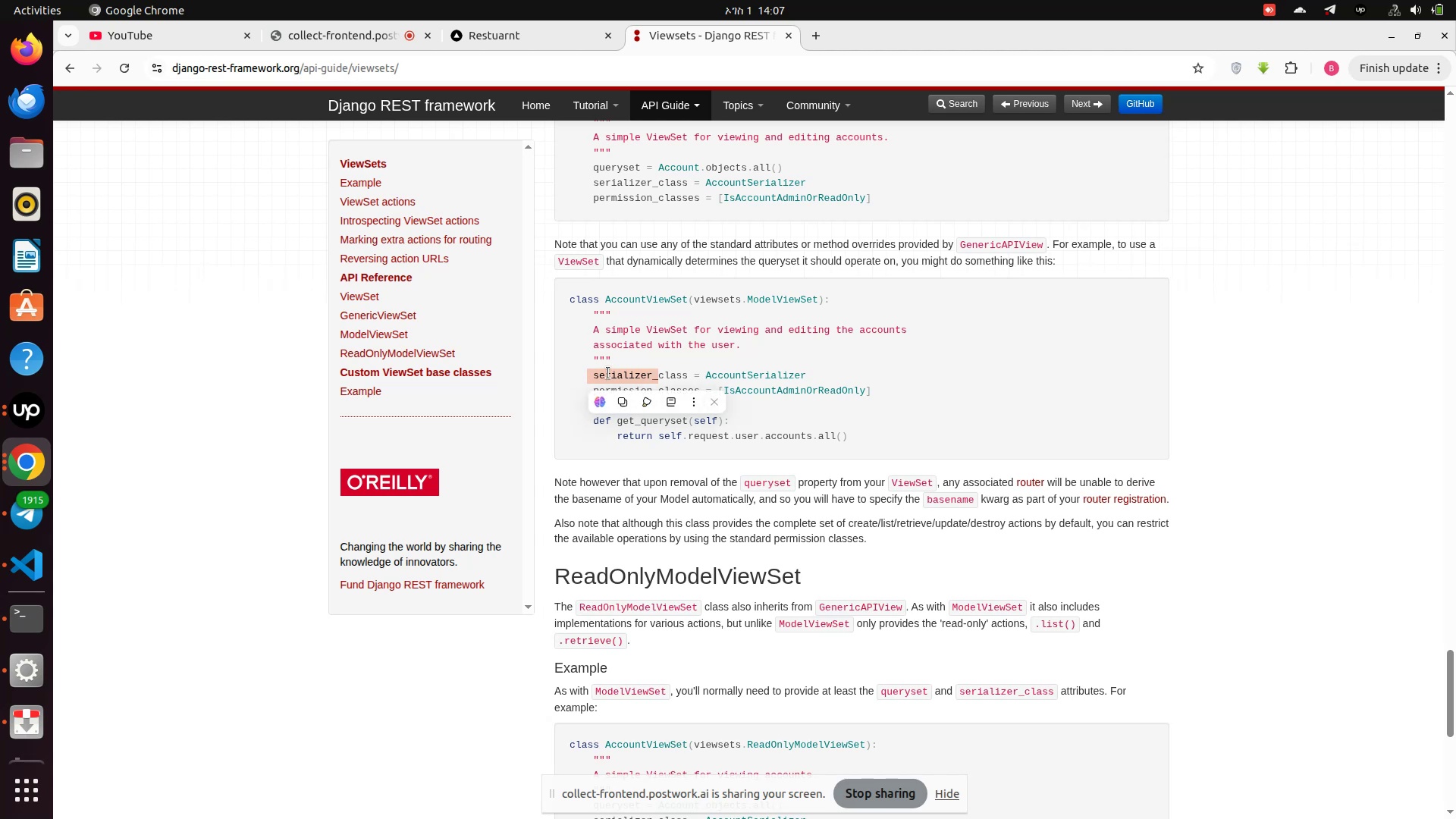 
left_click([609, 366])
 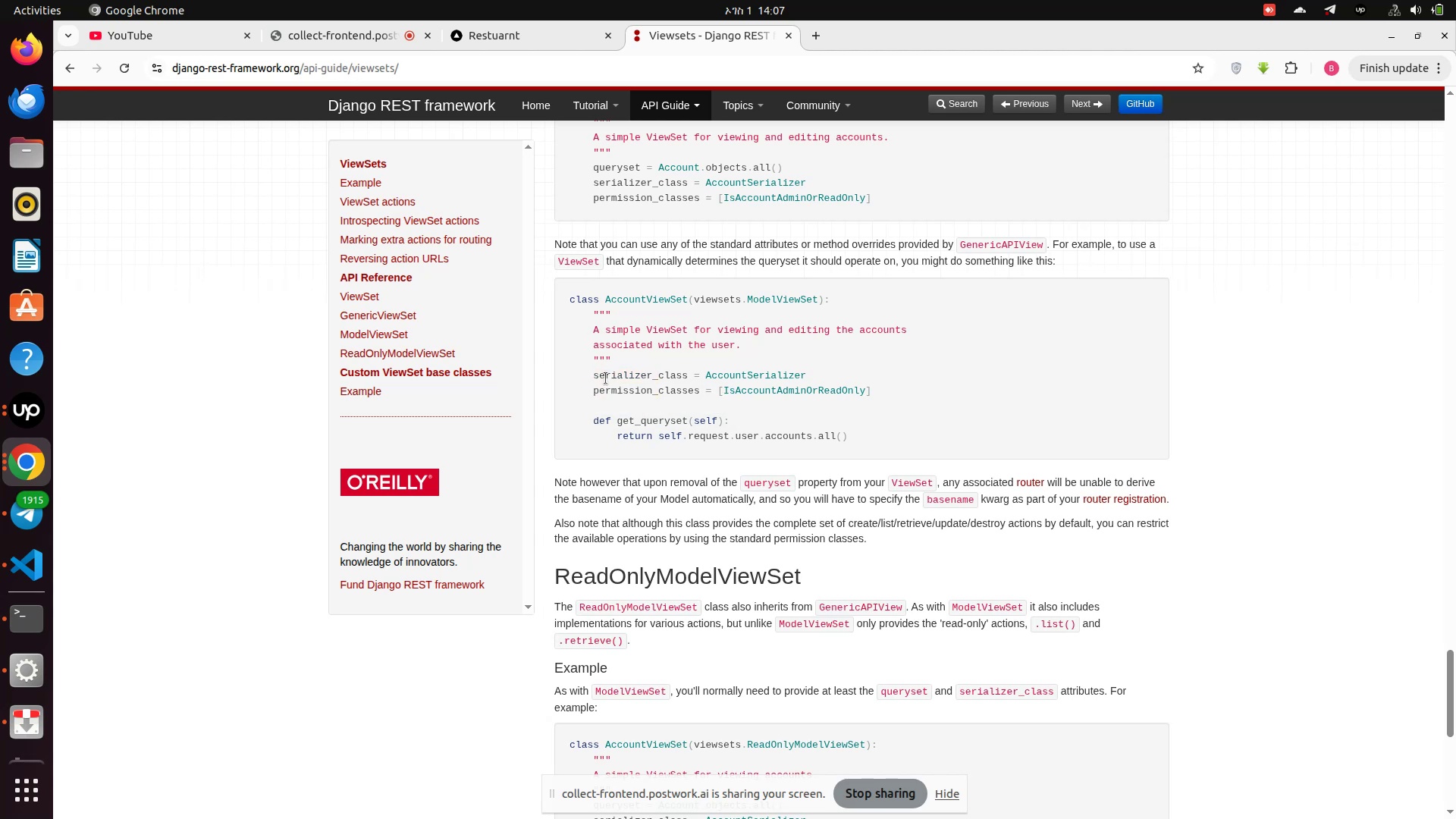 
left_click([606, 378])
 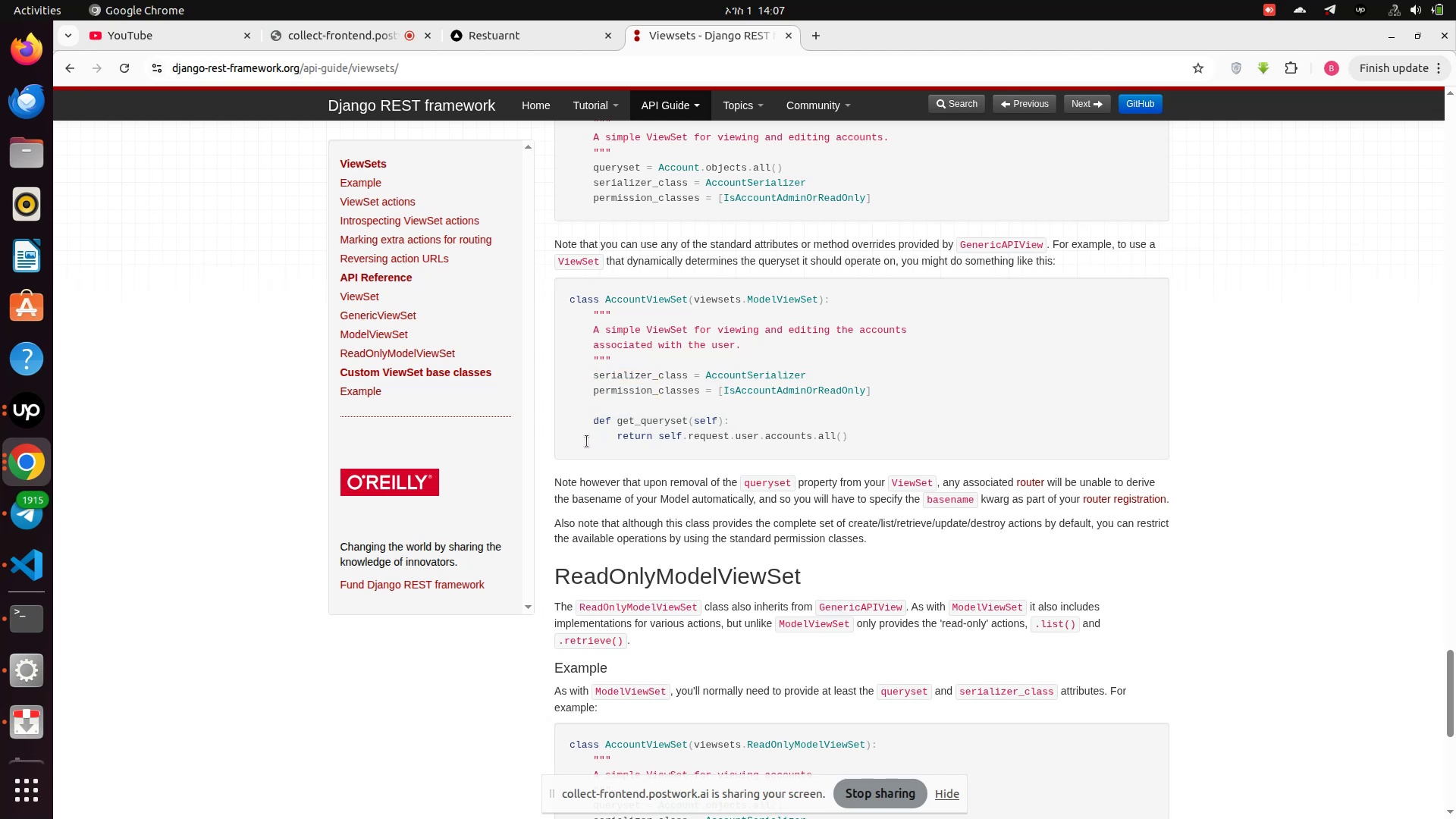 
wait(6.4)
 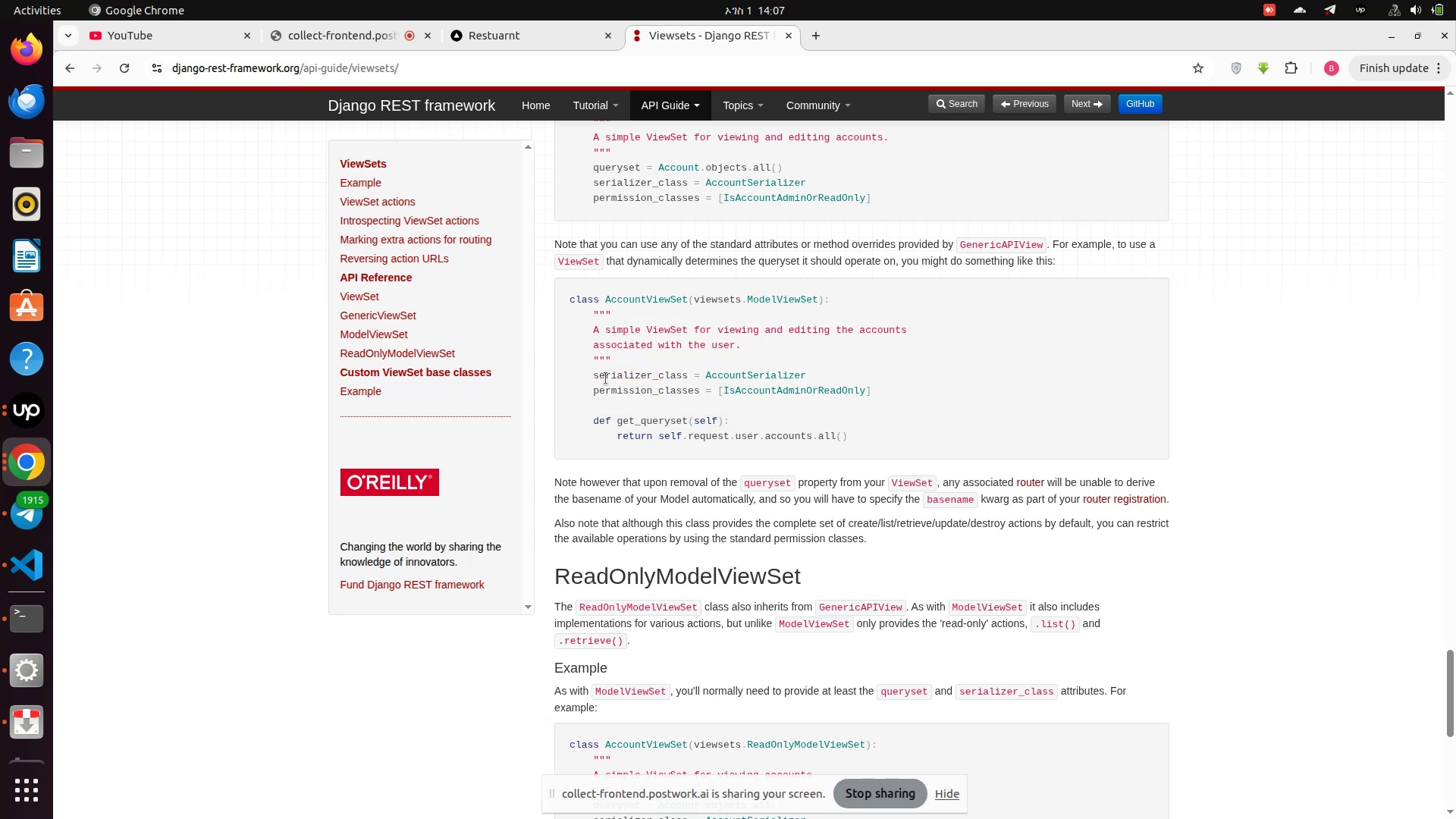 
scroll: coordinate [577, 479], scroll_direction: down, amount: 3.0
 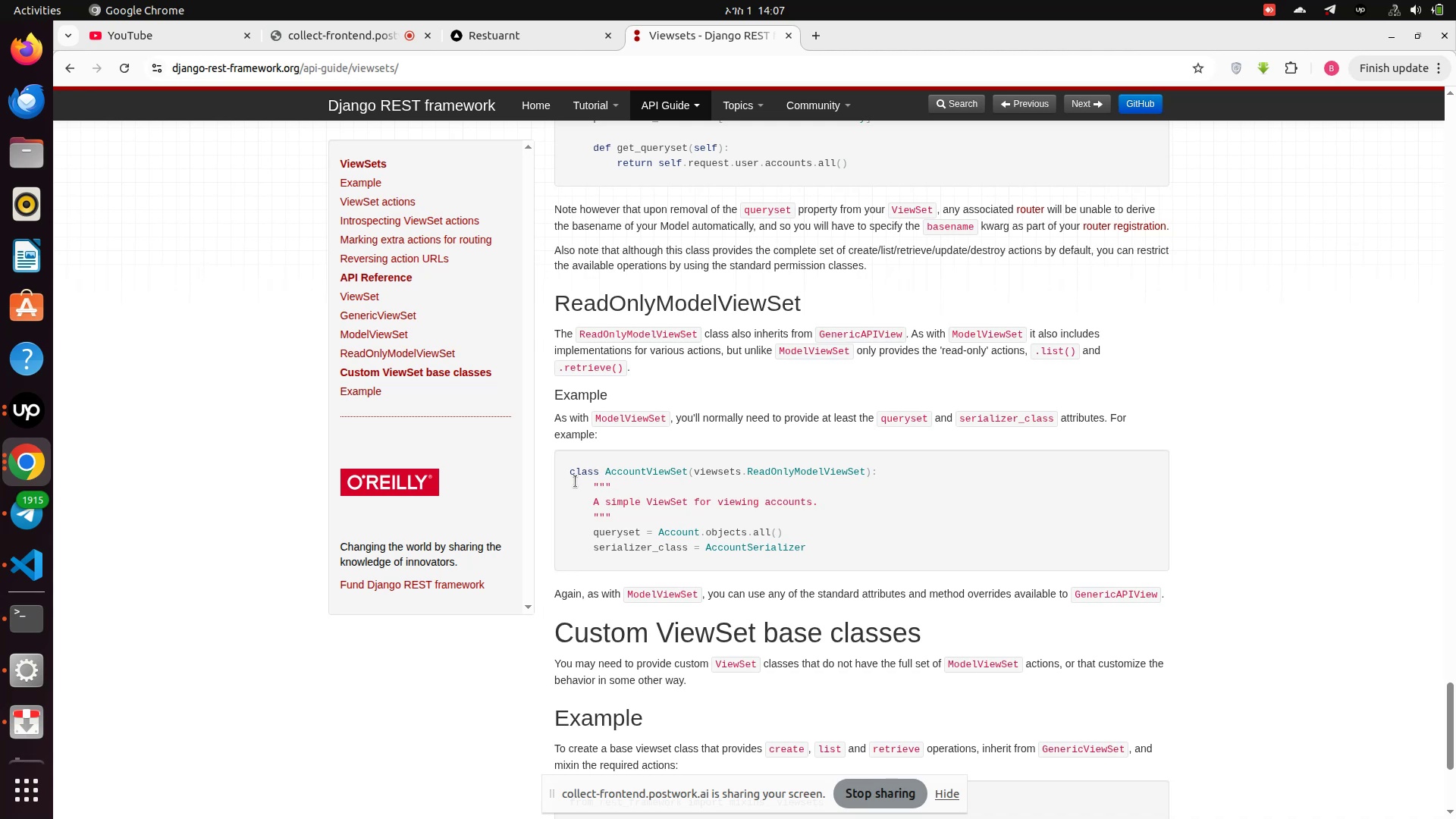 
wait(24.66)
 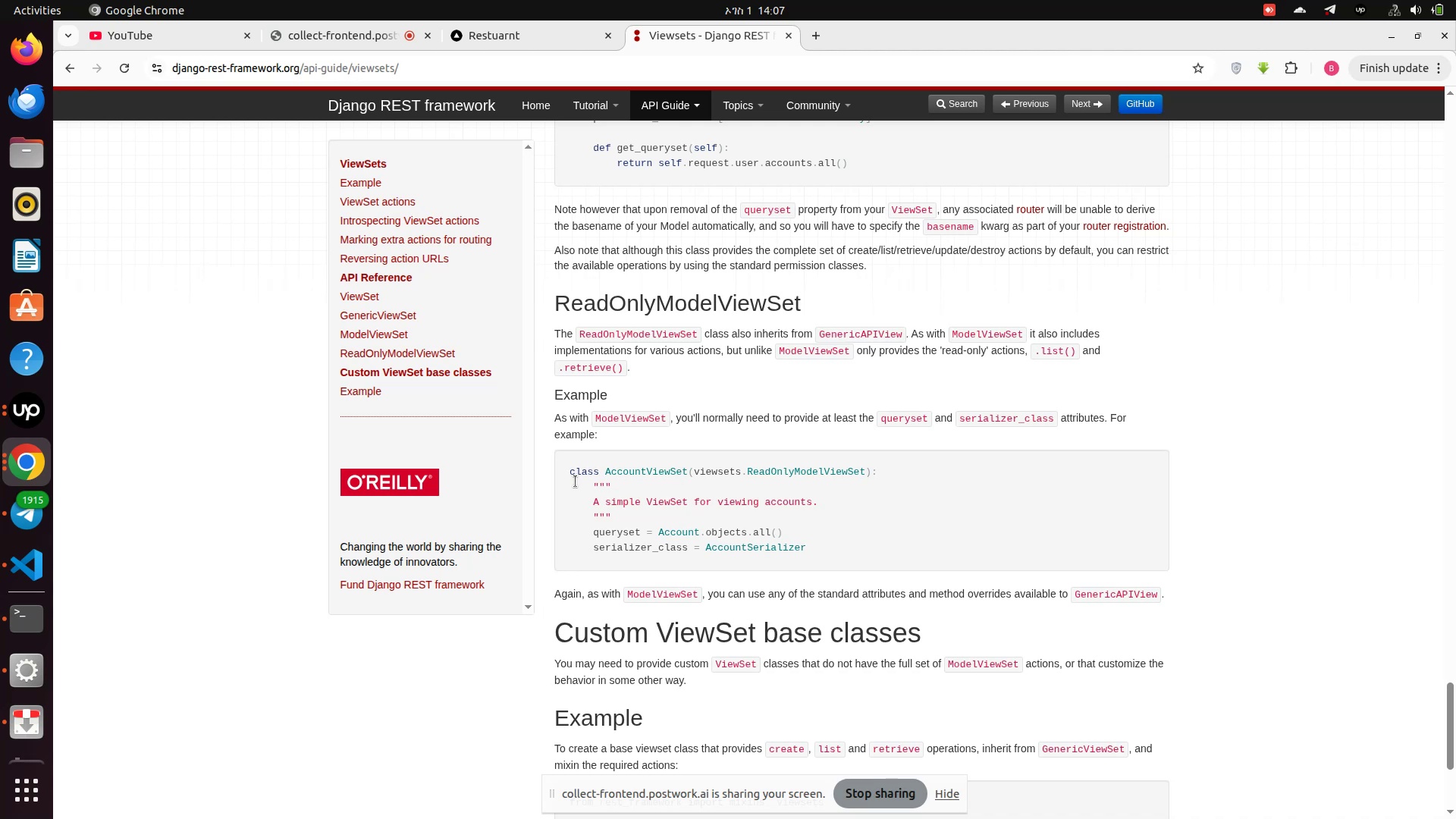 
scroll: coordinate [681, 316], scroll_direction: down, amount: 2.0
 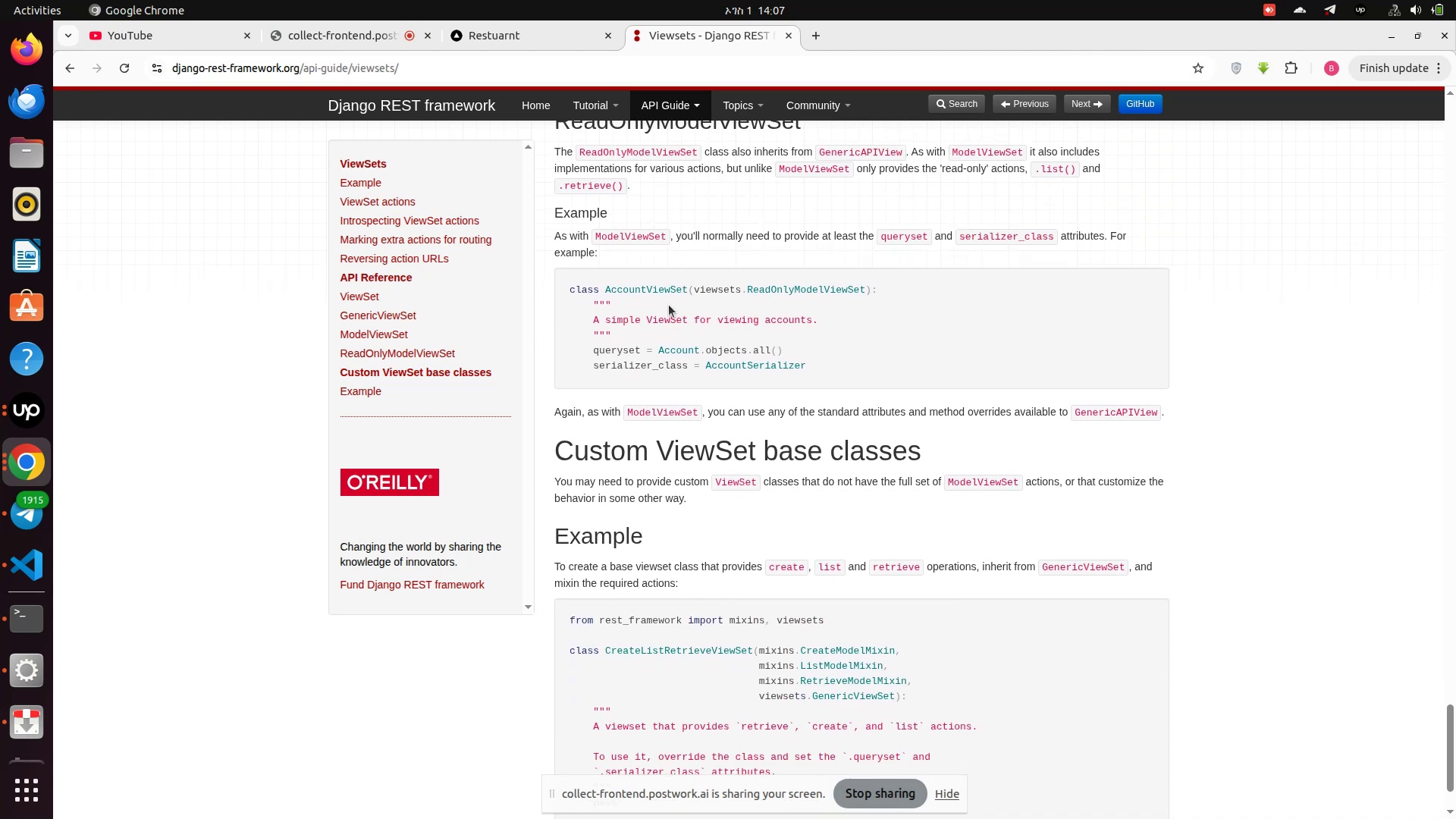 
scroll: coordinate [648, 277], scroll_direction: up, amount: 1.0
 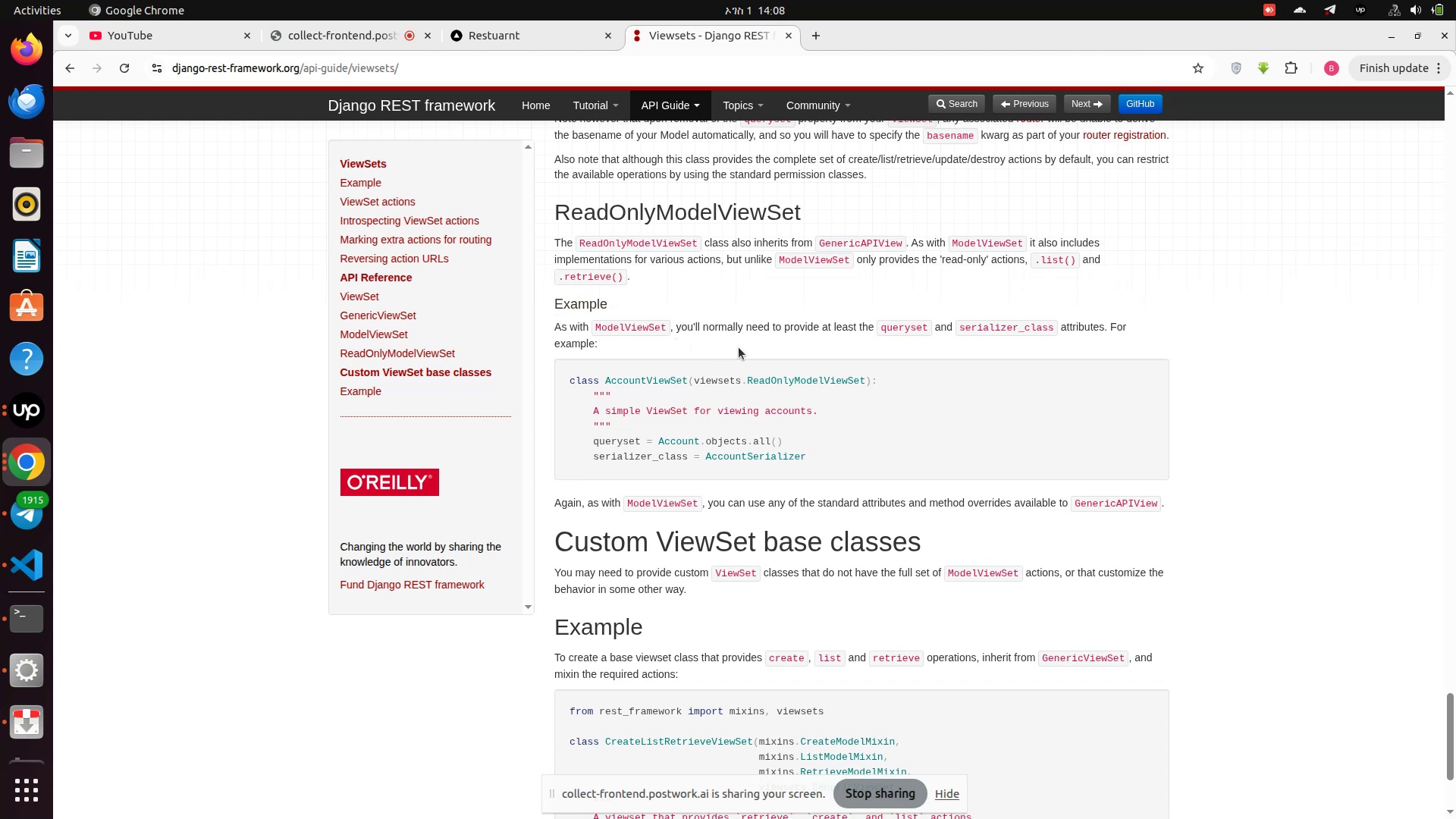 
wait(22.74)
 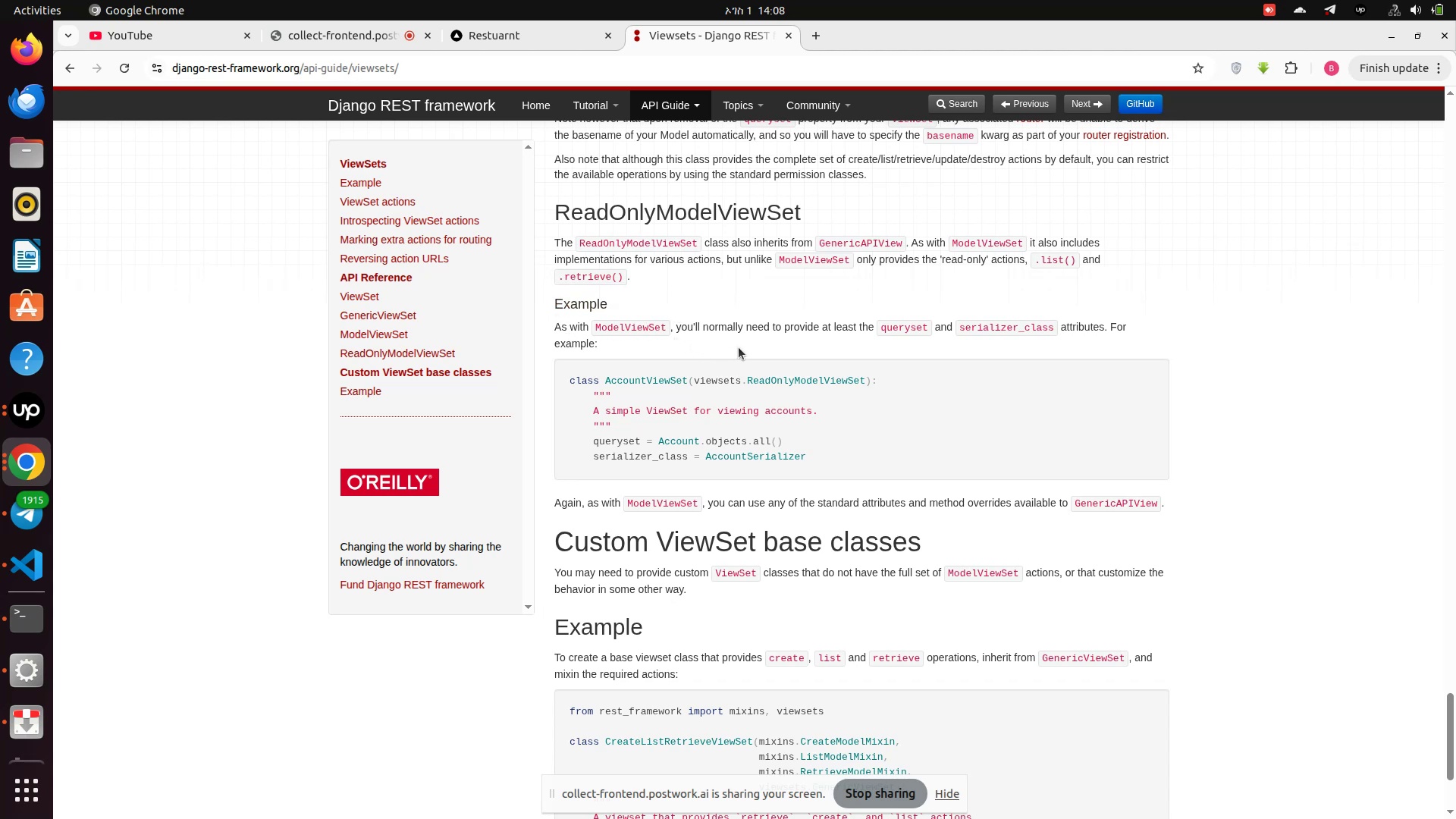 
scroll: coordinate [664, 372], scroll_direction: down, amount: 2.0
 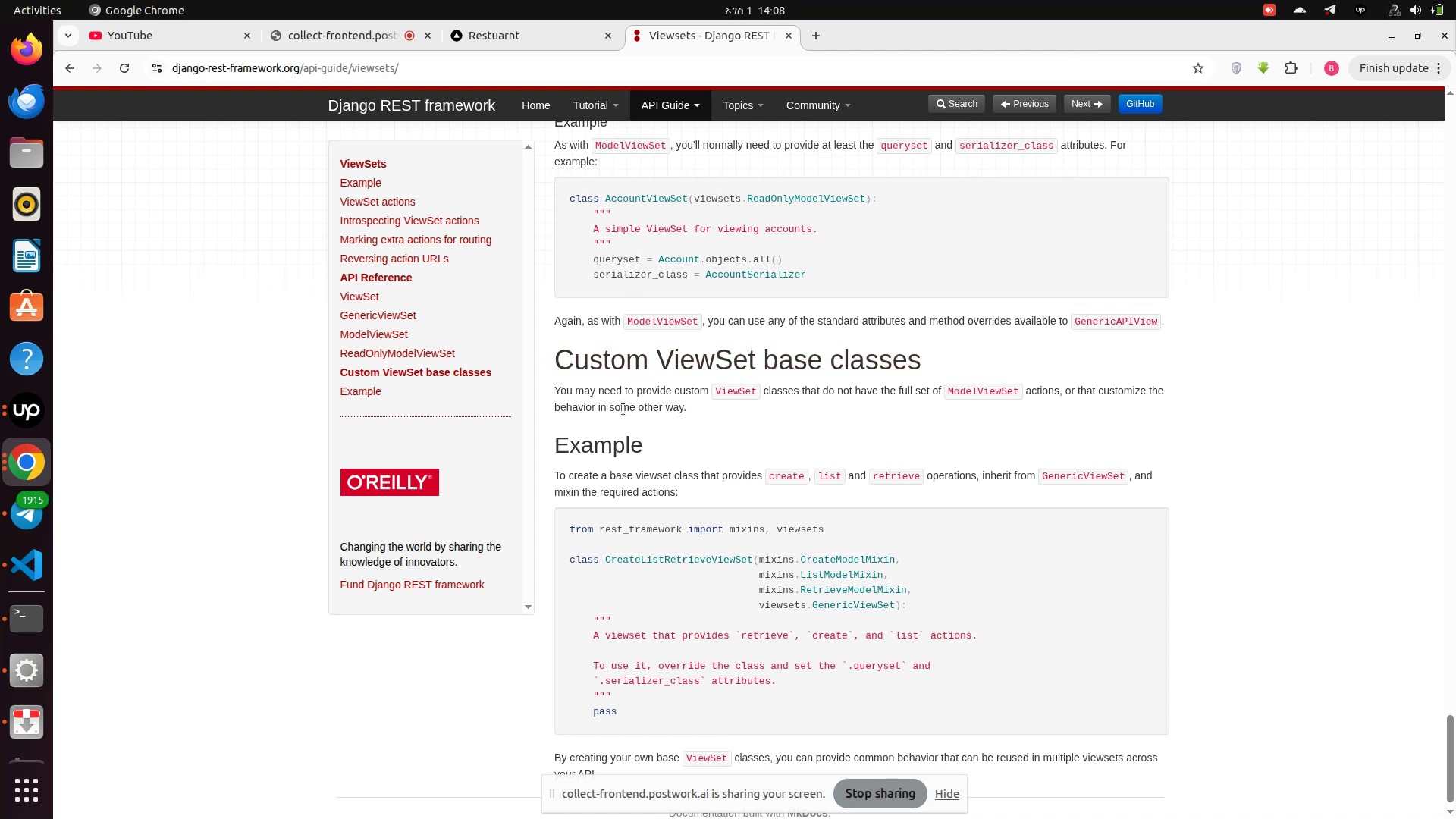 
wait(12.24)
 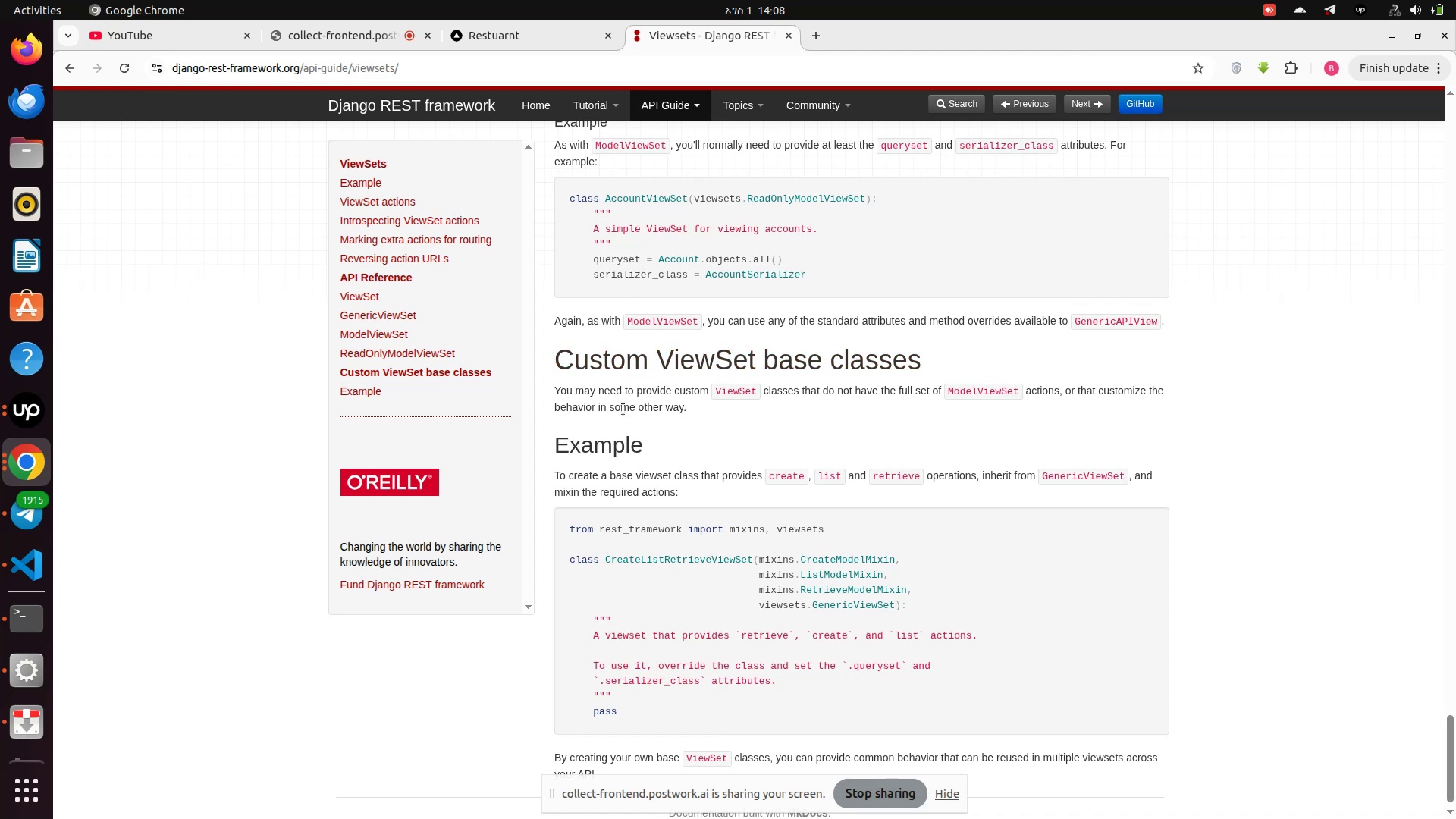 
scroll: coordinate [623, 410], scroll_direction: down, amount: 2.0
 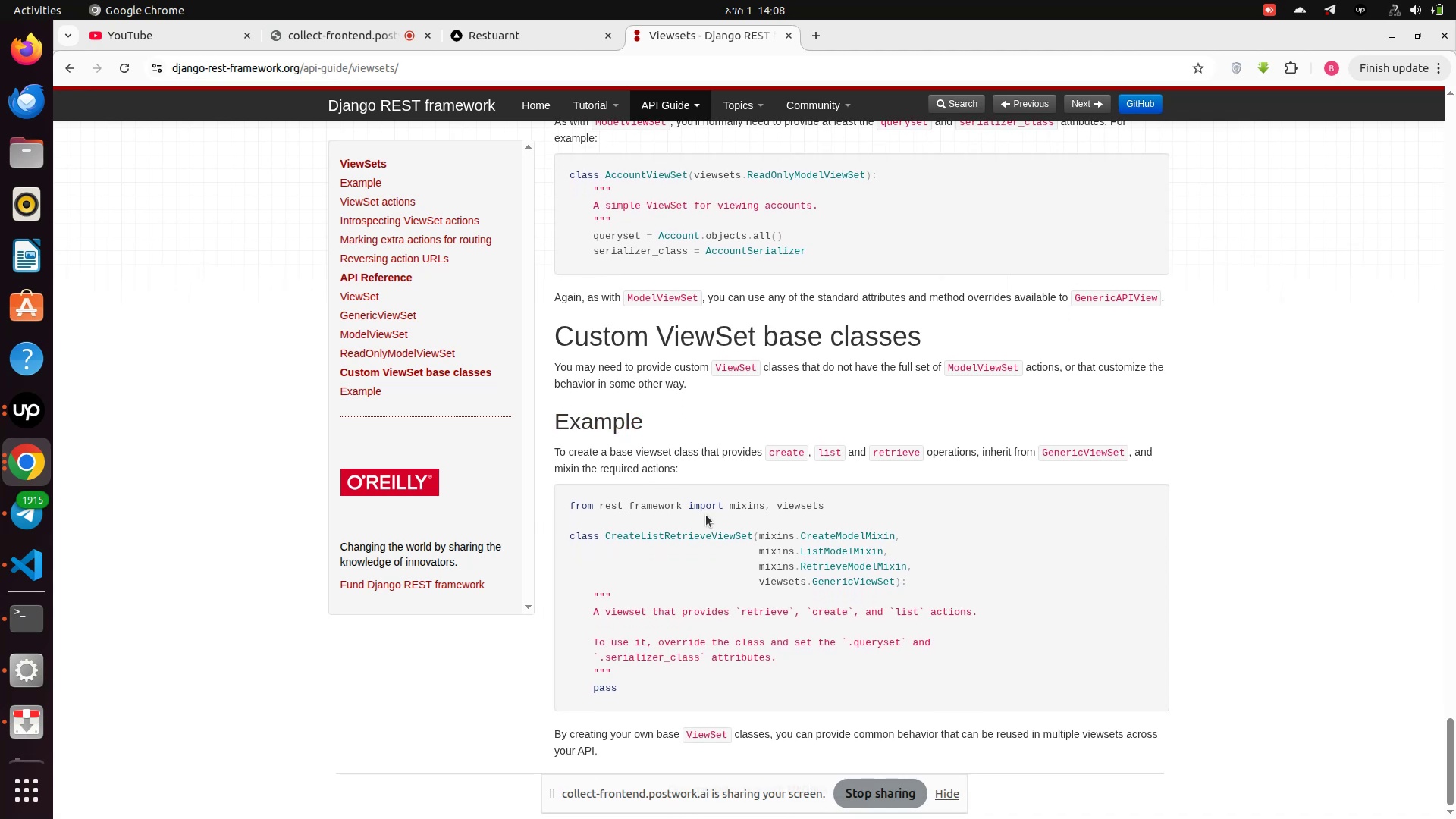 
wait(6.68)
 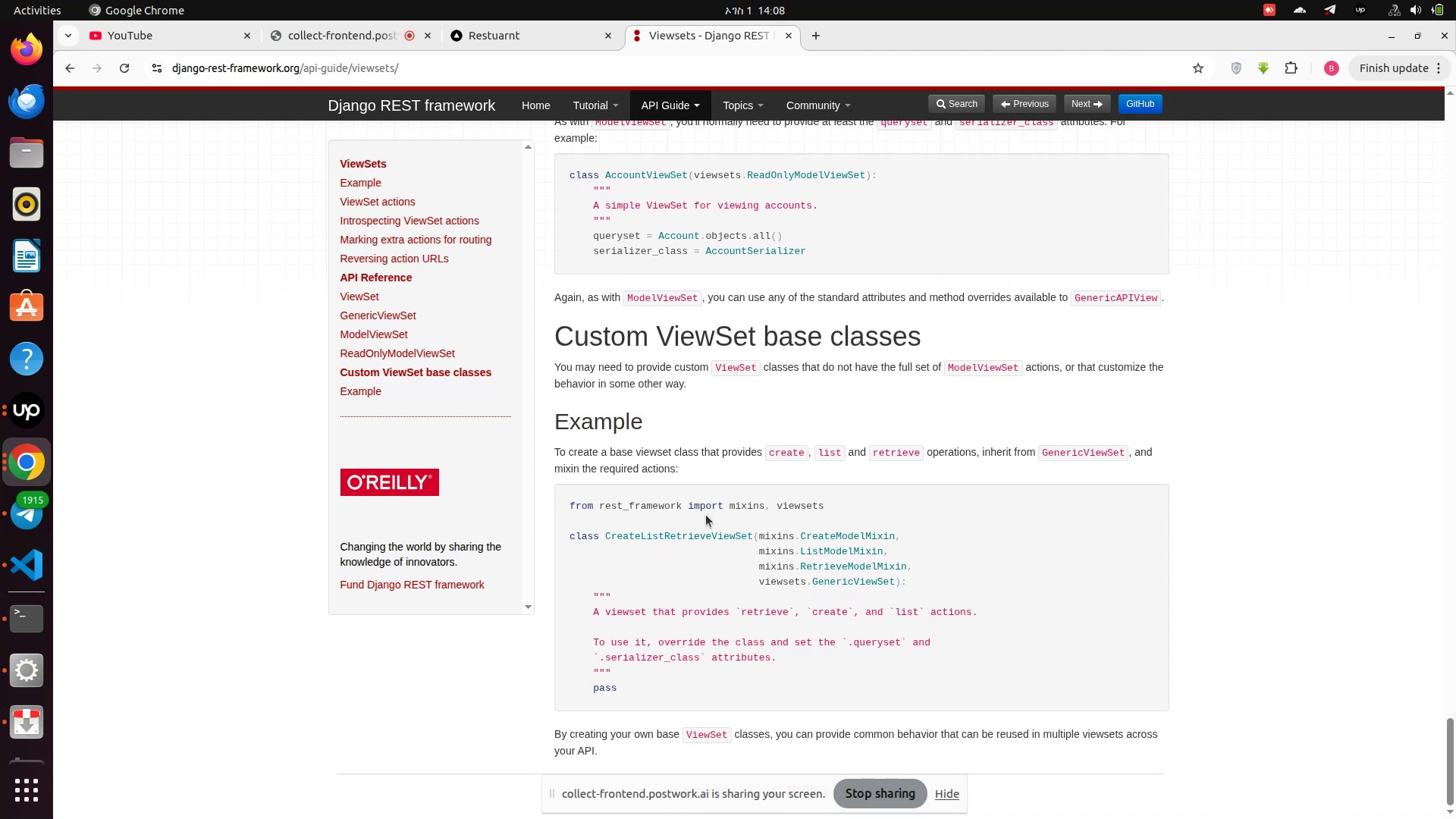 
scroll: coordinate [763, 681], scroll_direction: down, amount: 8.0
 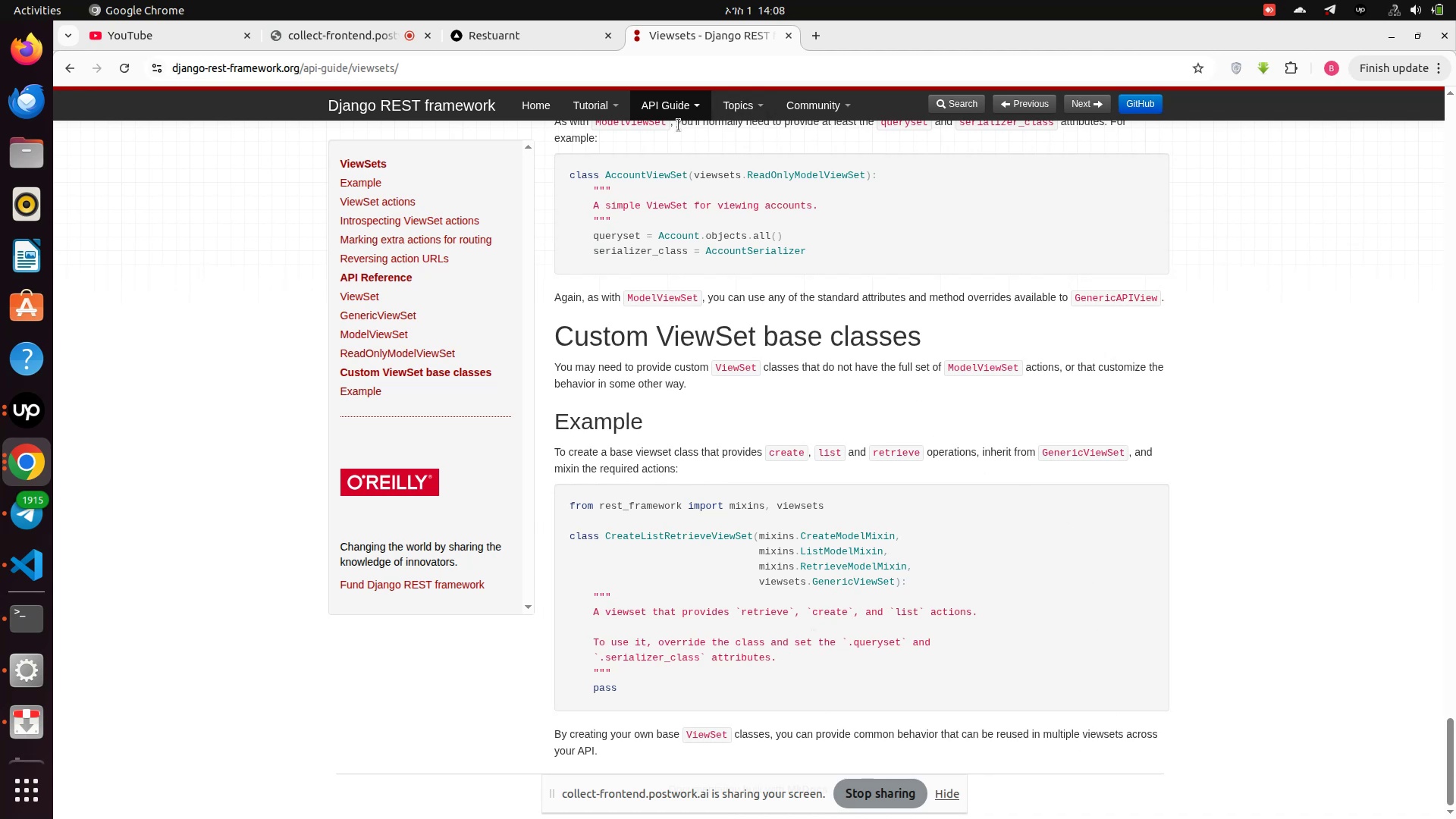 
left_click([686, 97])
 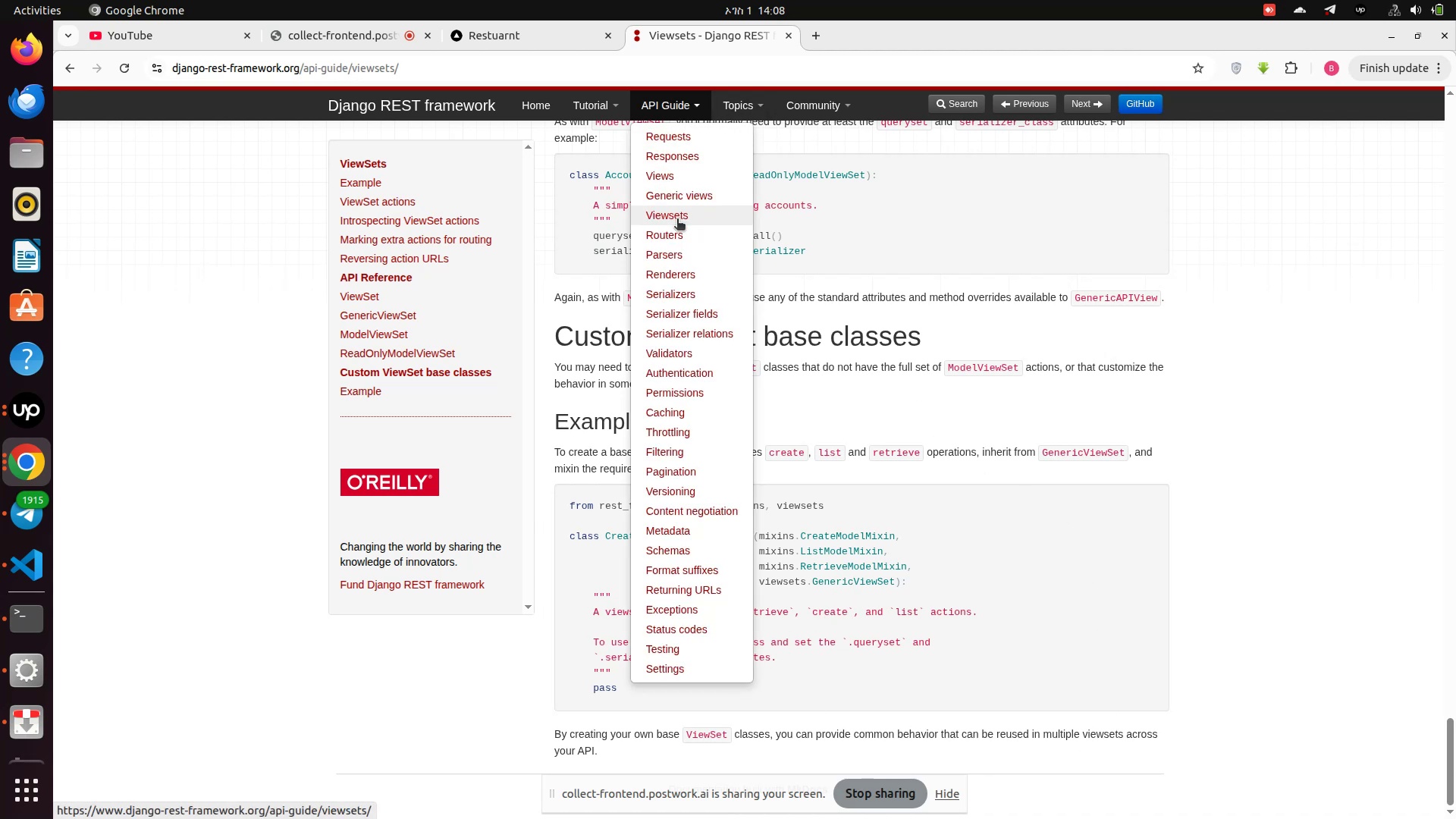 
left_click_drag(start_coordinate=[660, 230], to_coordinate=[660, 236])
 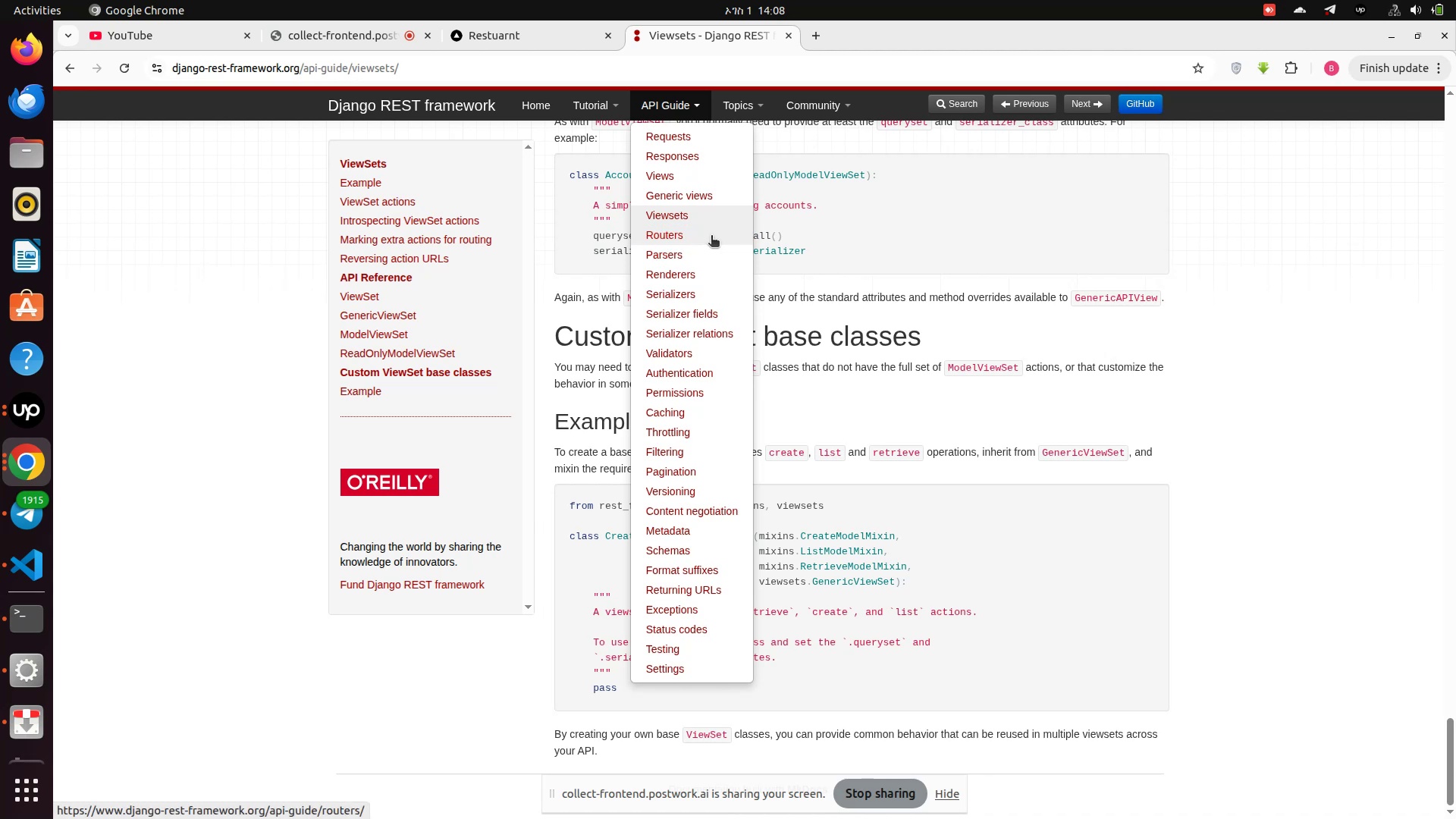 
wait(10.52)
 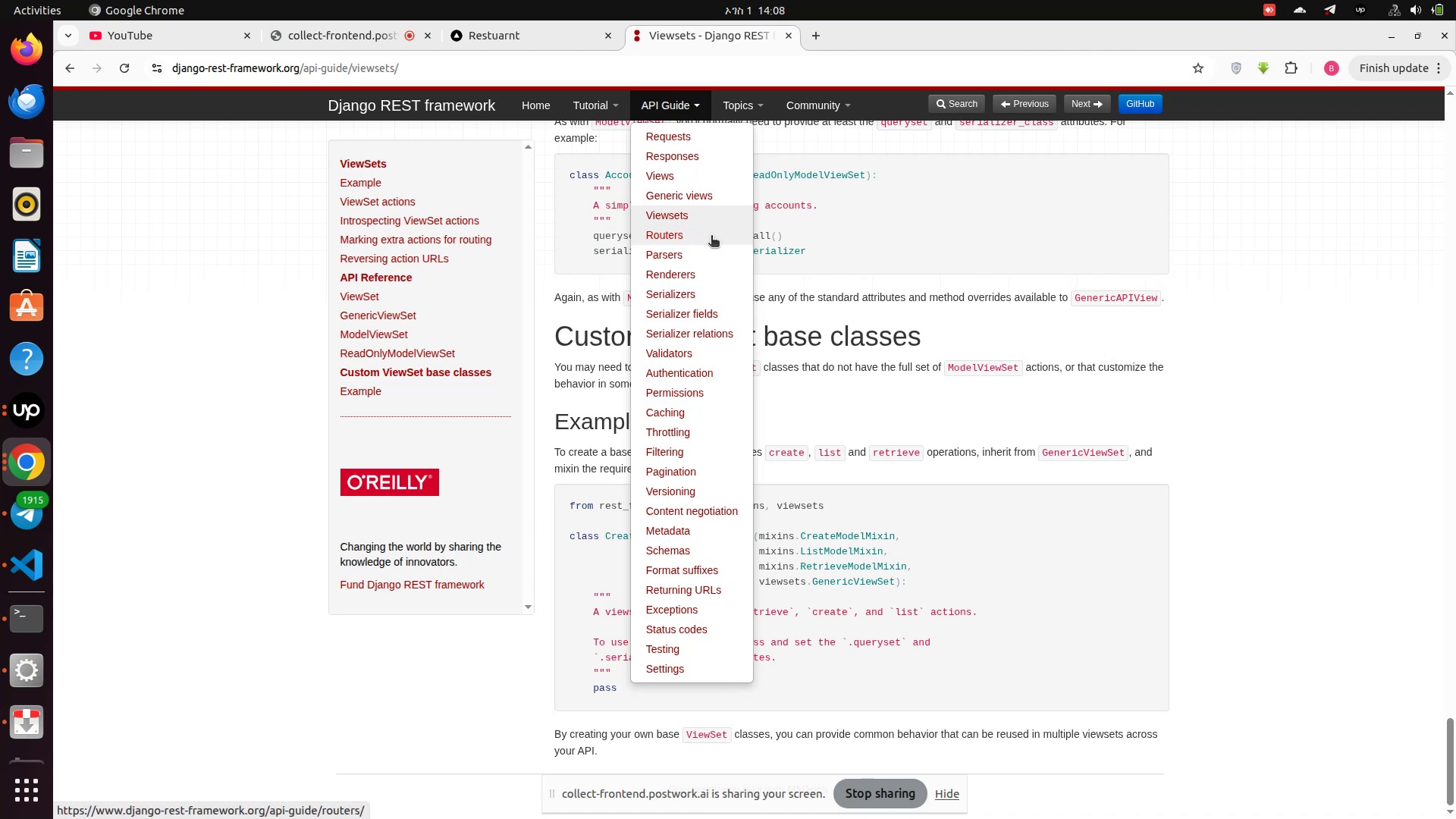 
left_click([657, 234])
 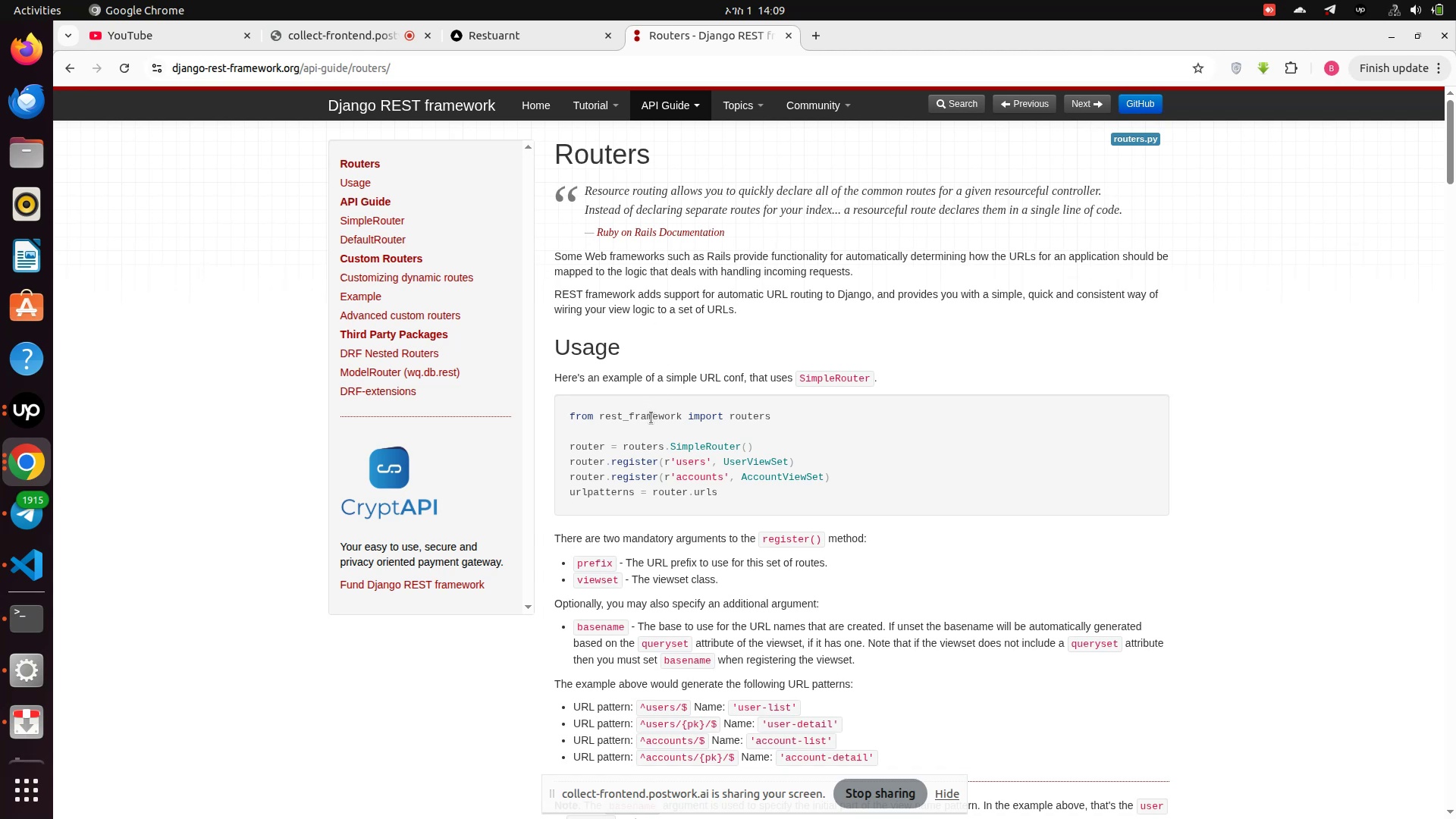 
wait(25.15)
 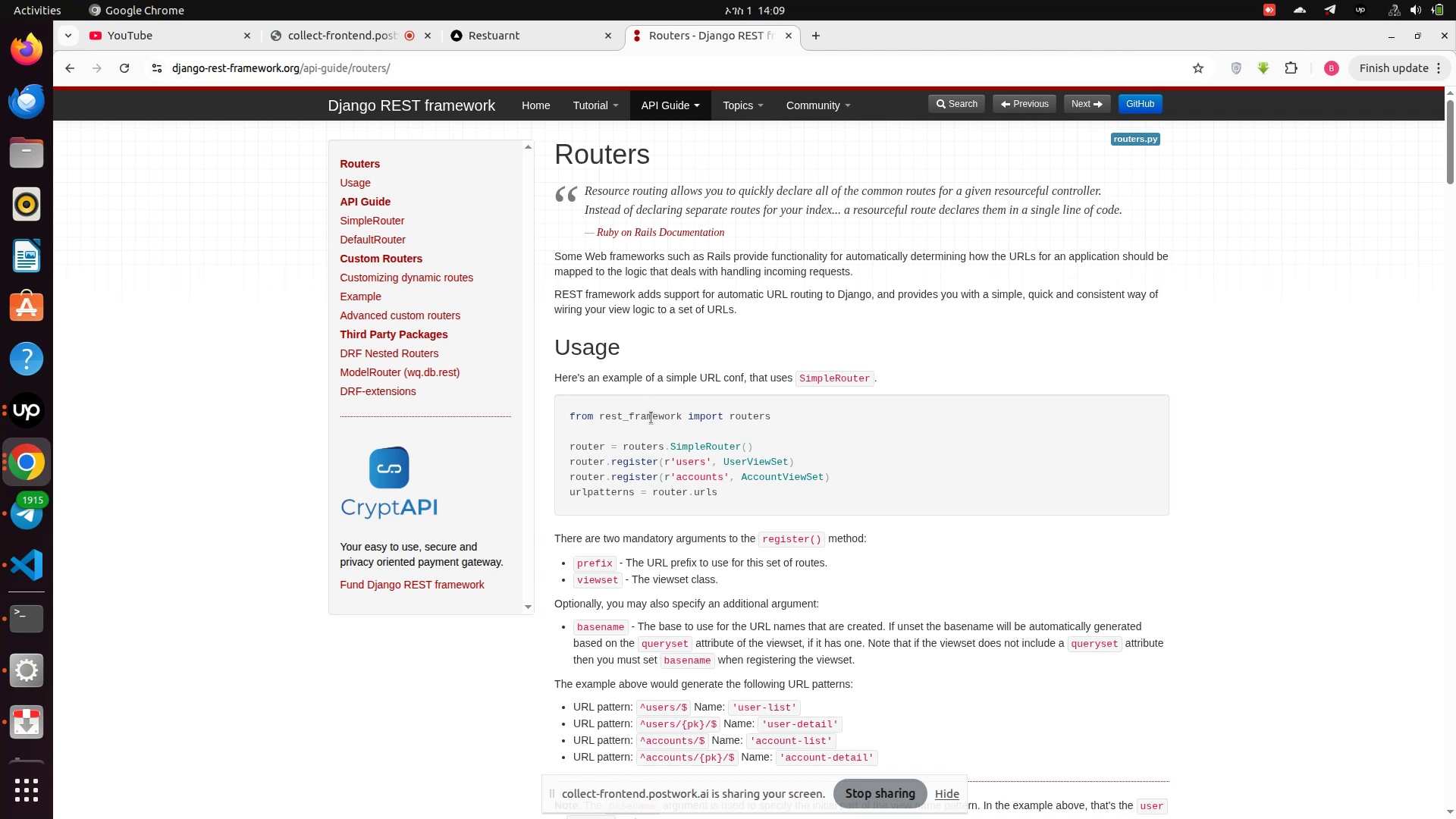 
scroll: coordinate [620, 450], scroll_direction: down, amount: 7.0
 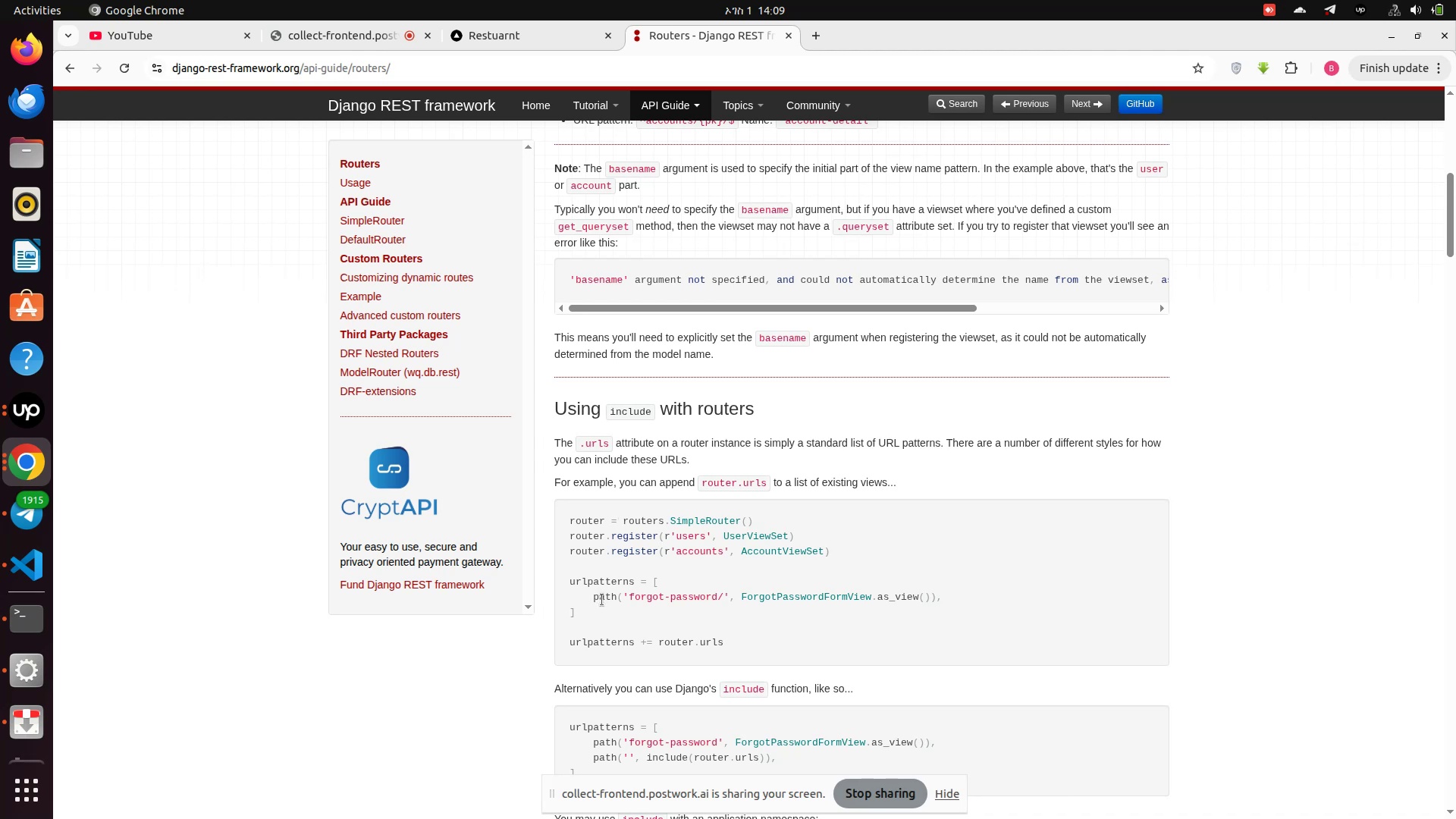 
wait(21.39)
 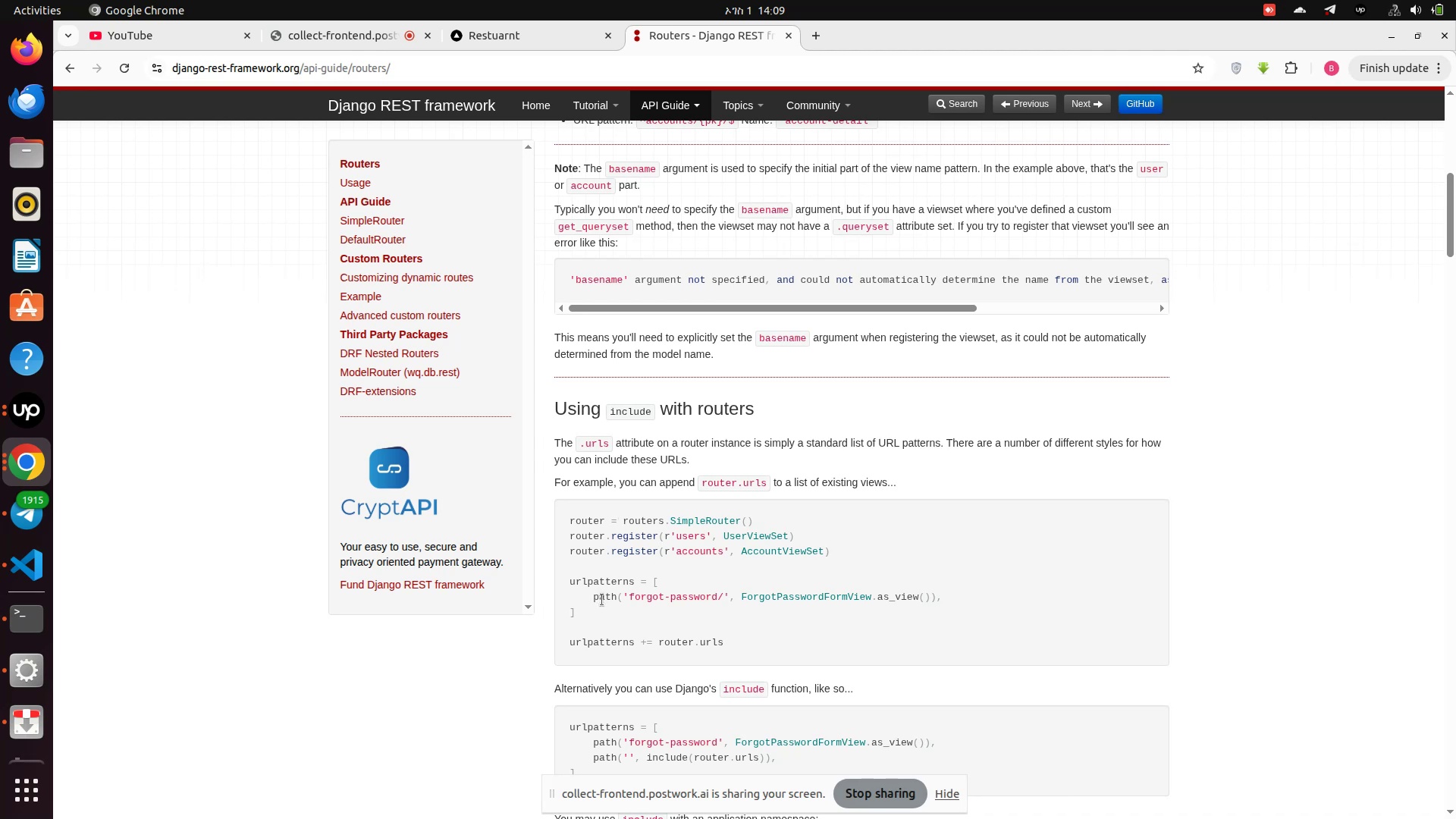 
scroll: coordinate [605, 588], scroll_direction: up, amount: 2.0
 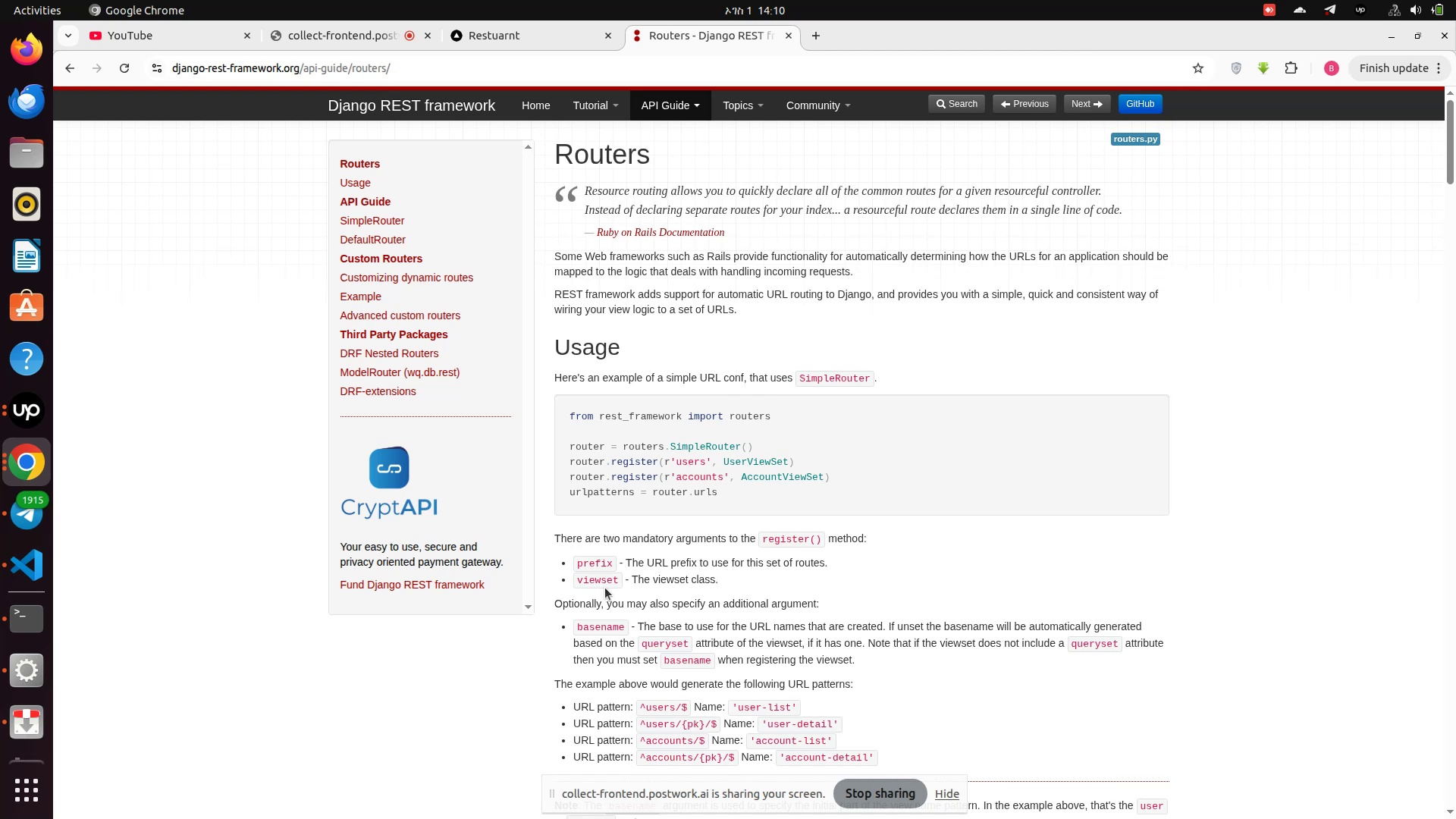 
wait(14.36)
 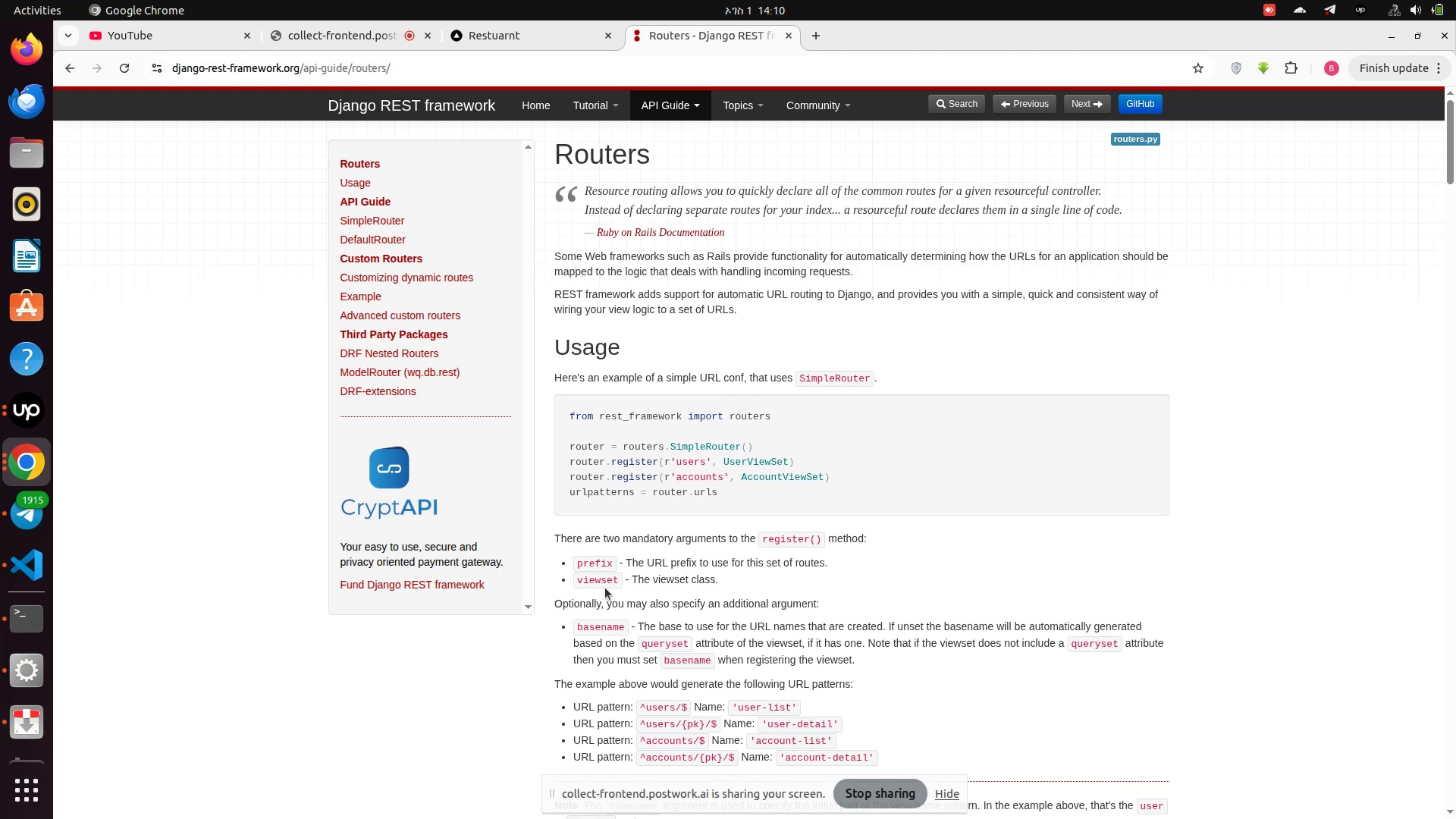 
scroll: coordinate [601, 599], scroll_direction: down, amount: 3.0
 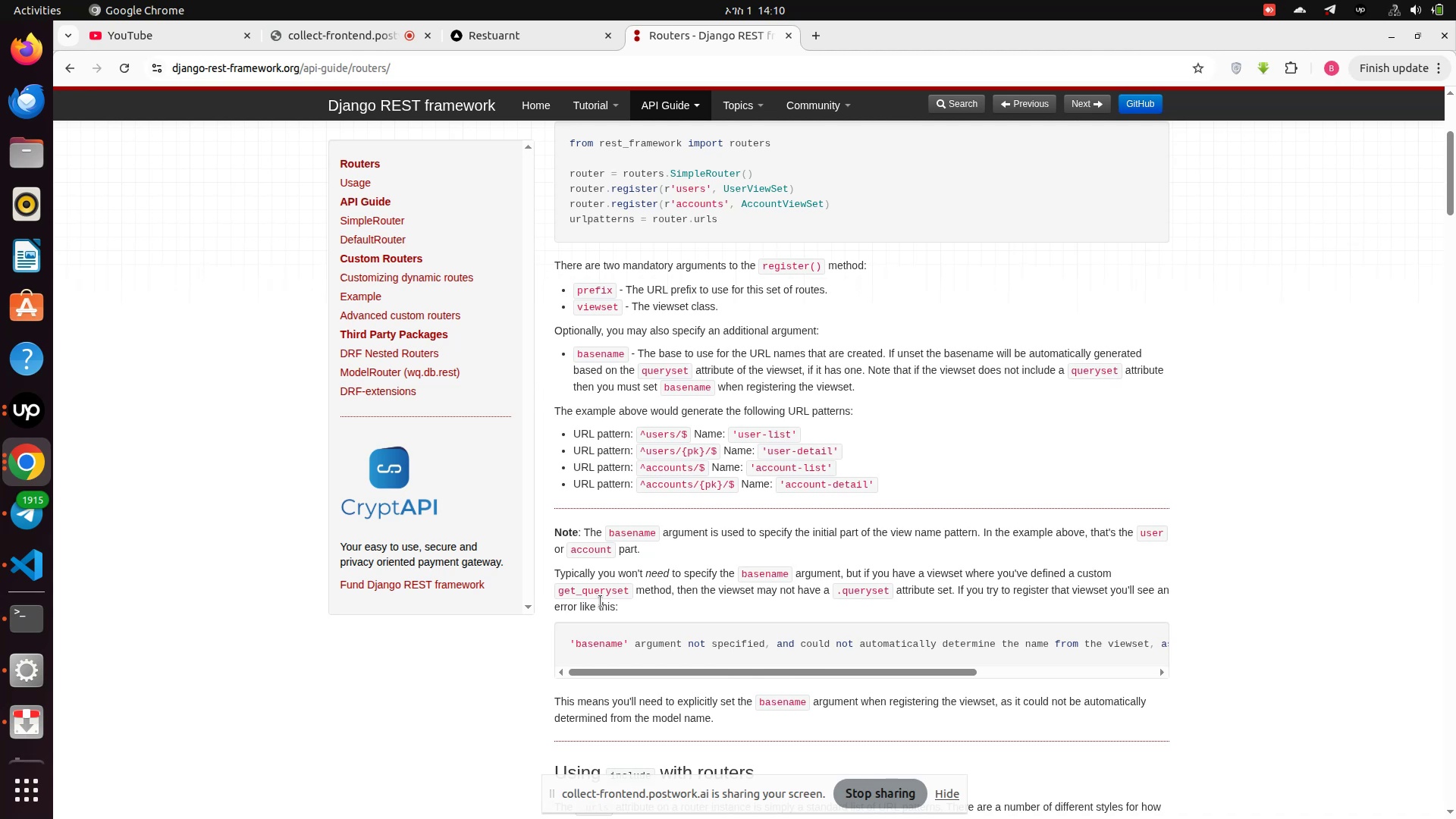 
wait(15.48)
 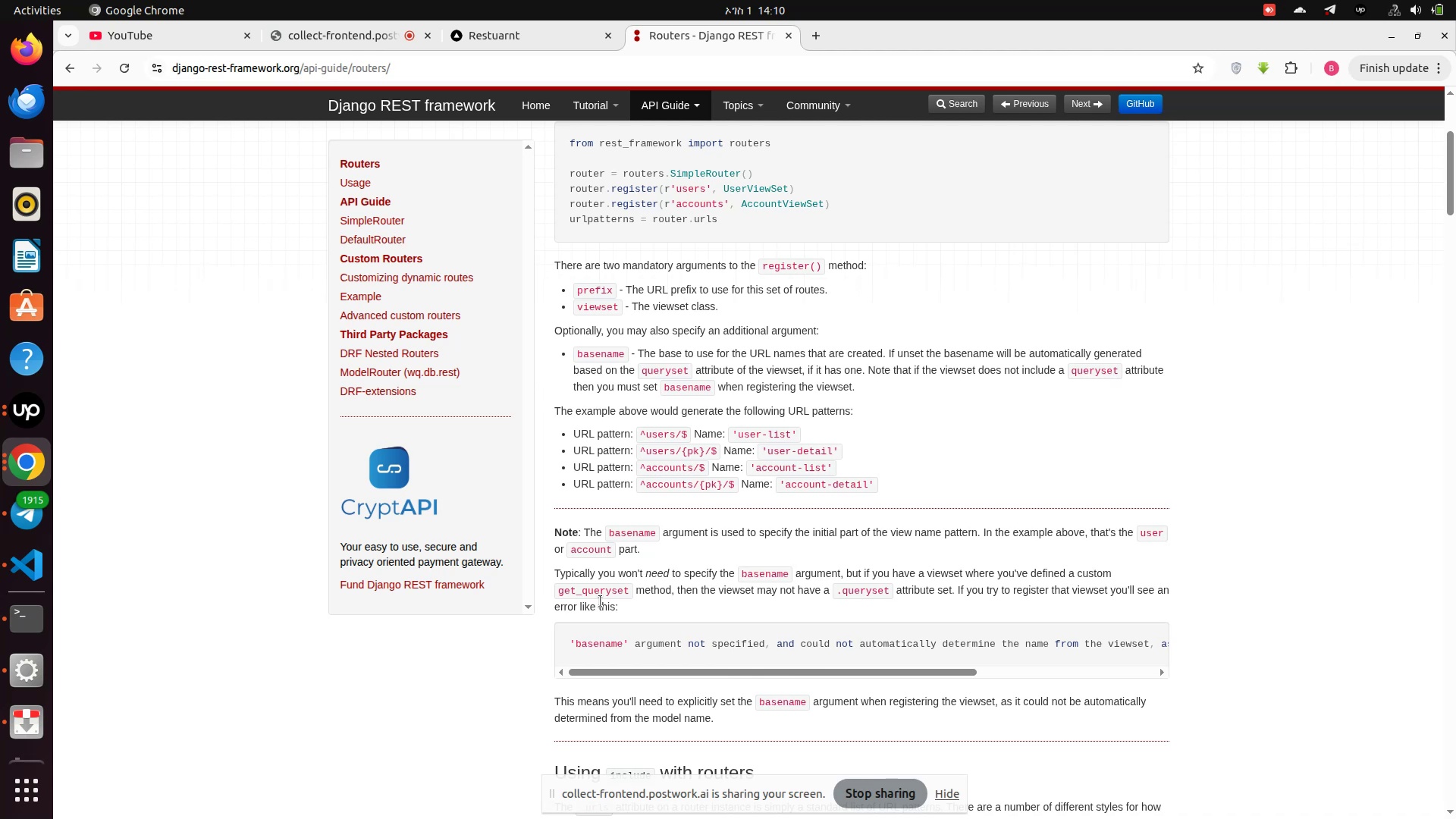 
scroll: coordinate [583, 558], scroll_direction: down, amount: 5.0
 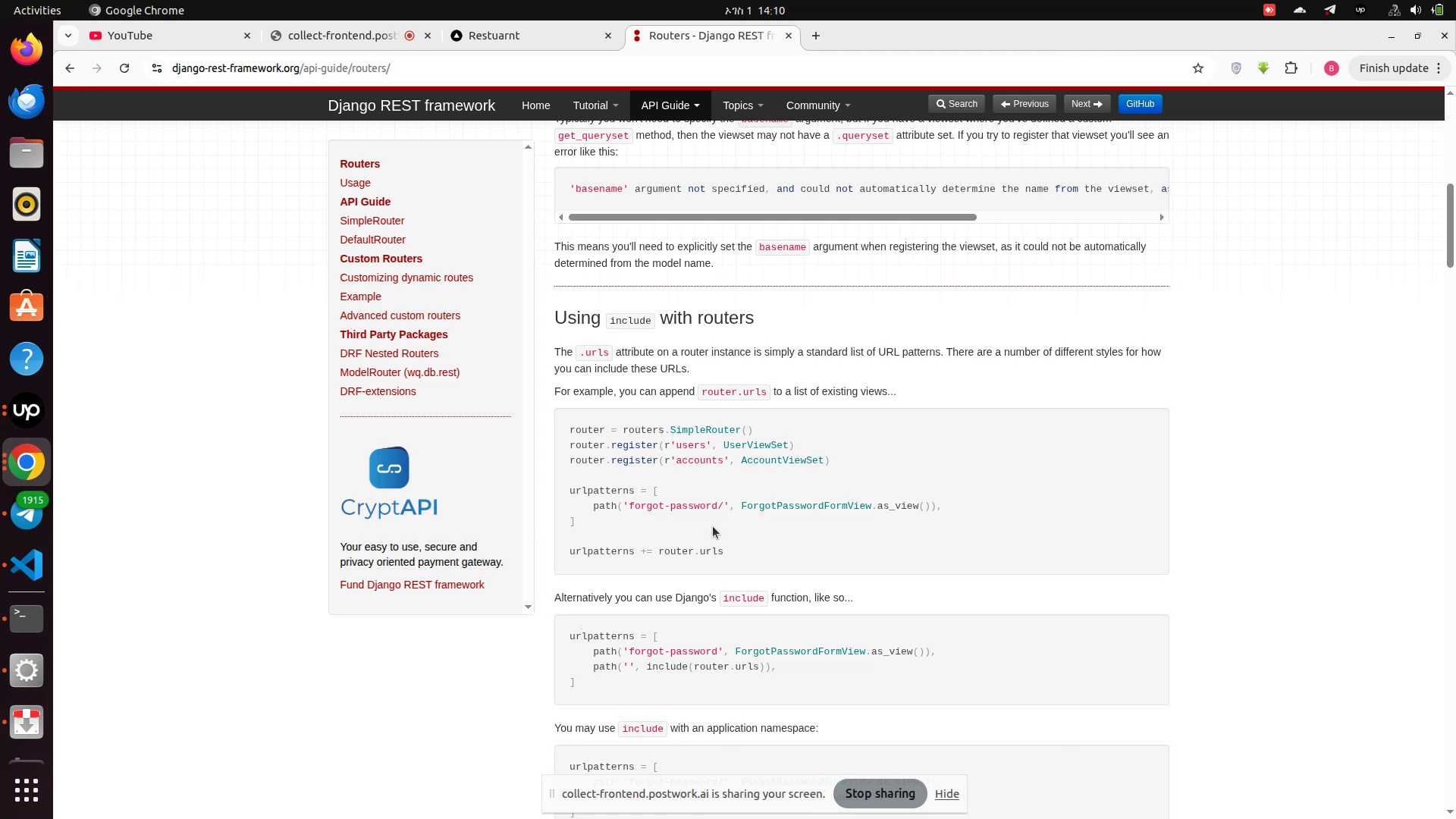 
wait(31.88)
 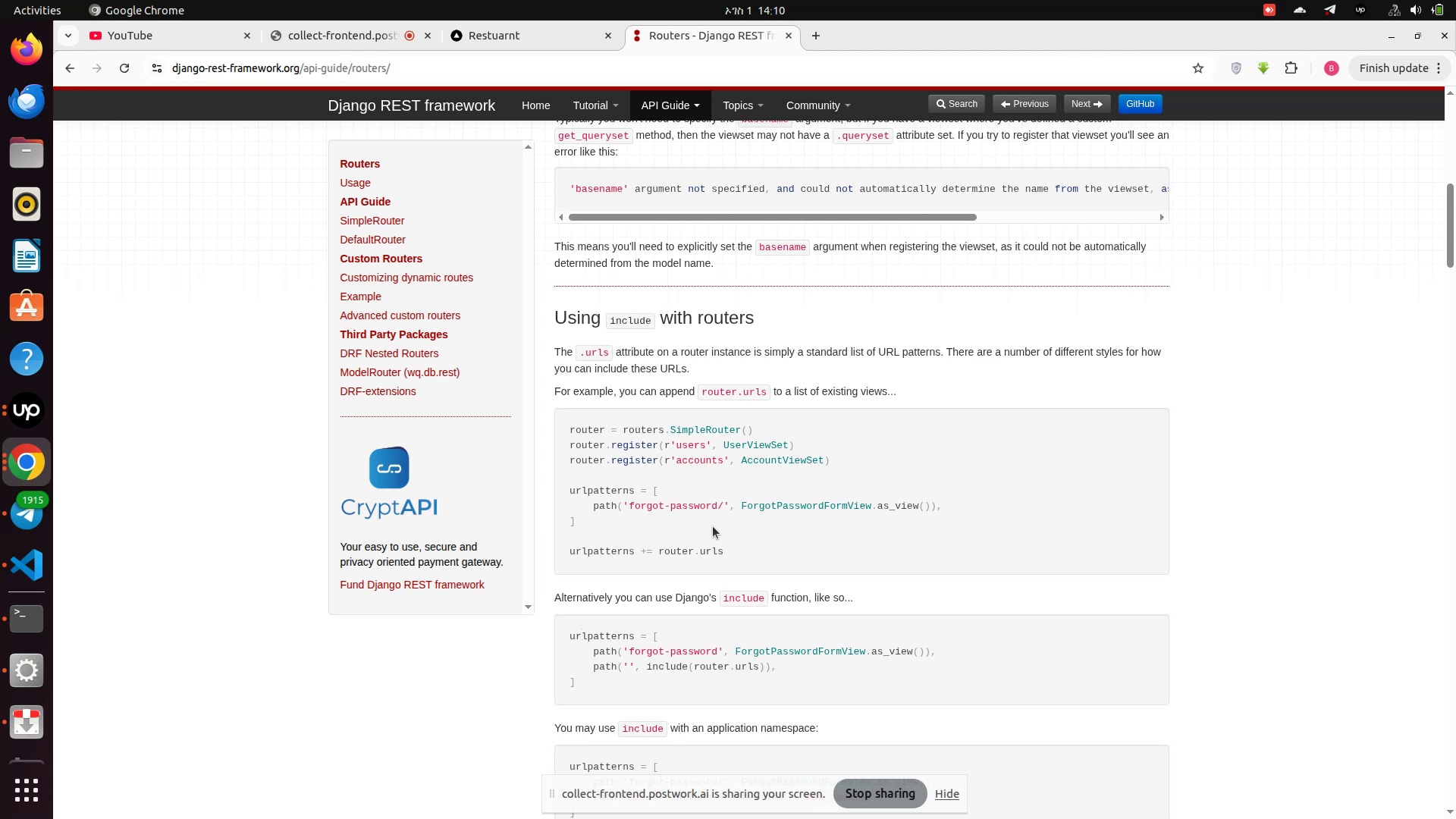 
scroll: coordinate [712, 527], scroll_direction: down, amount: 1.0
 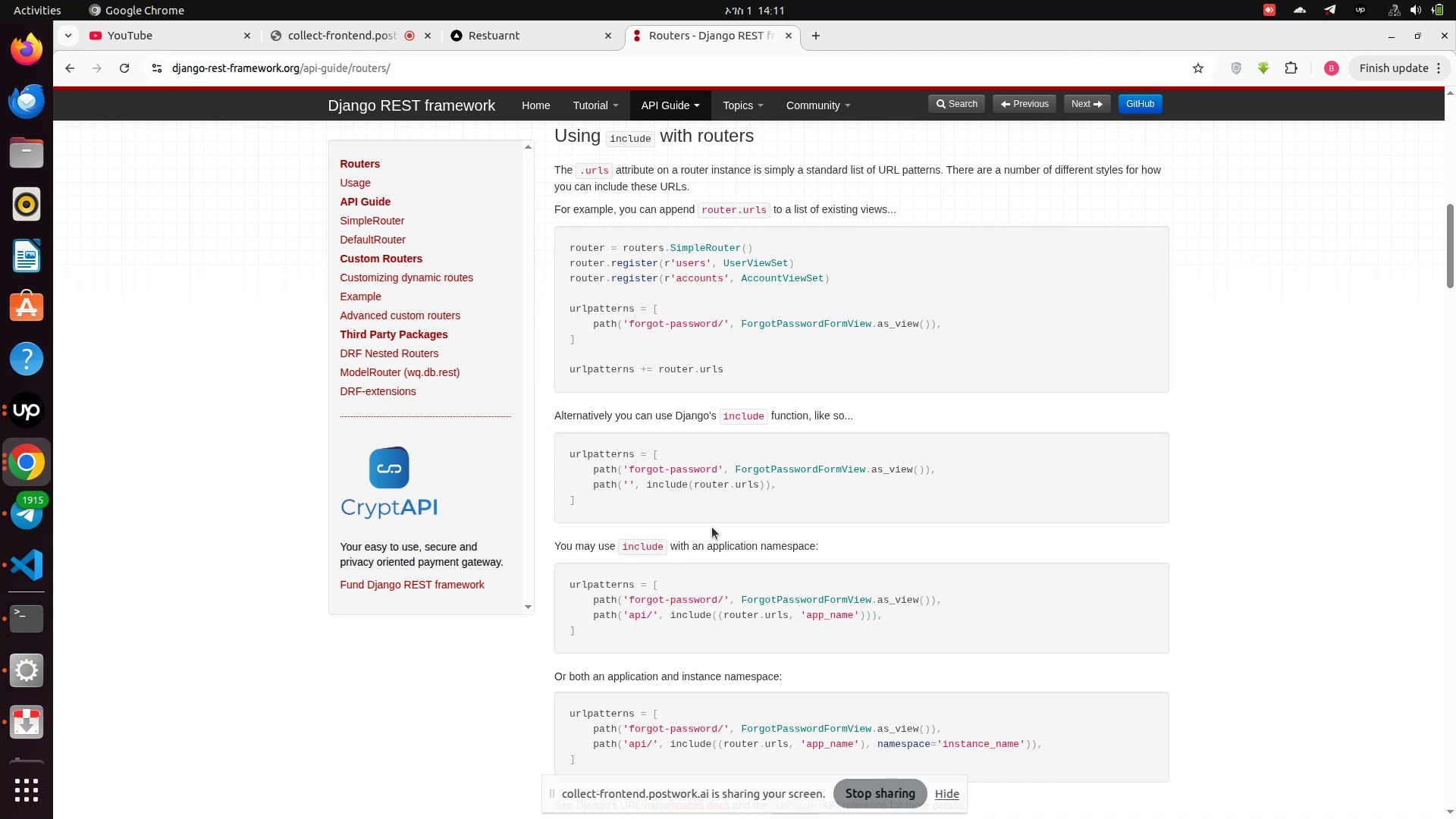 
wait(6.89)
 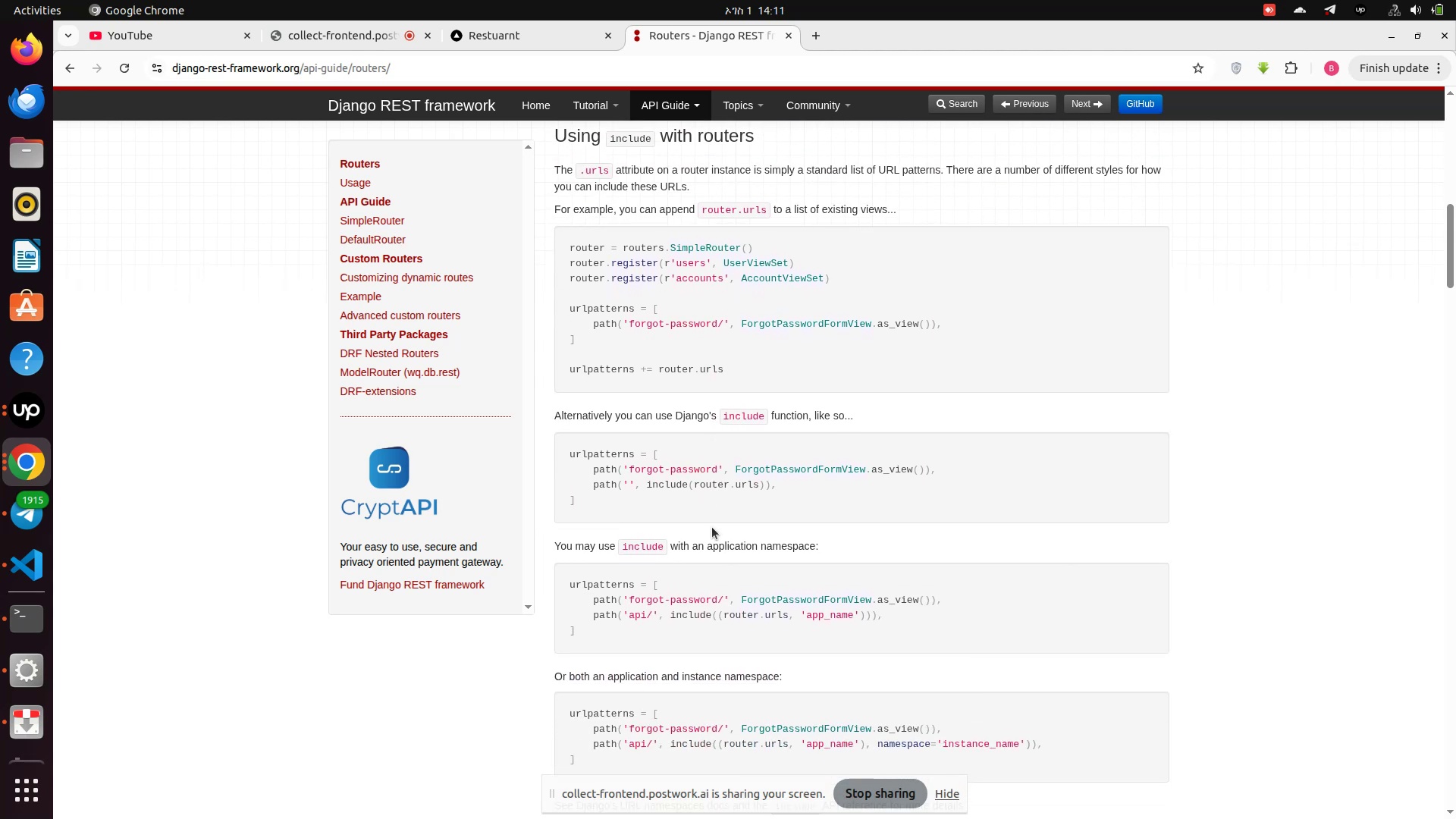 
left_click([746, 479])
 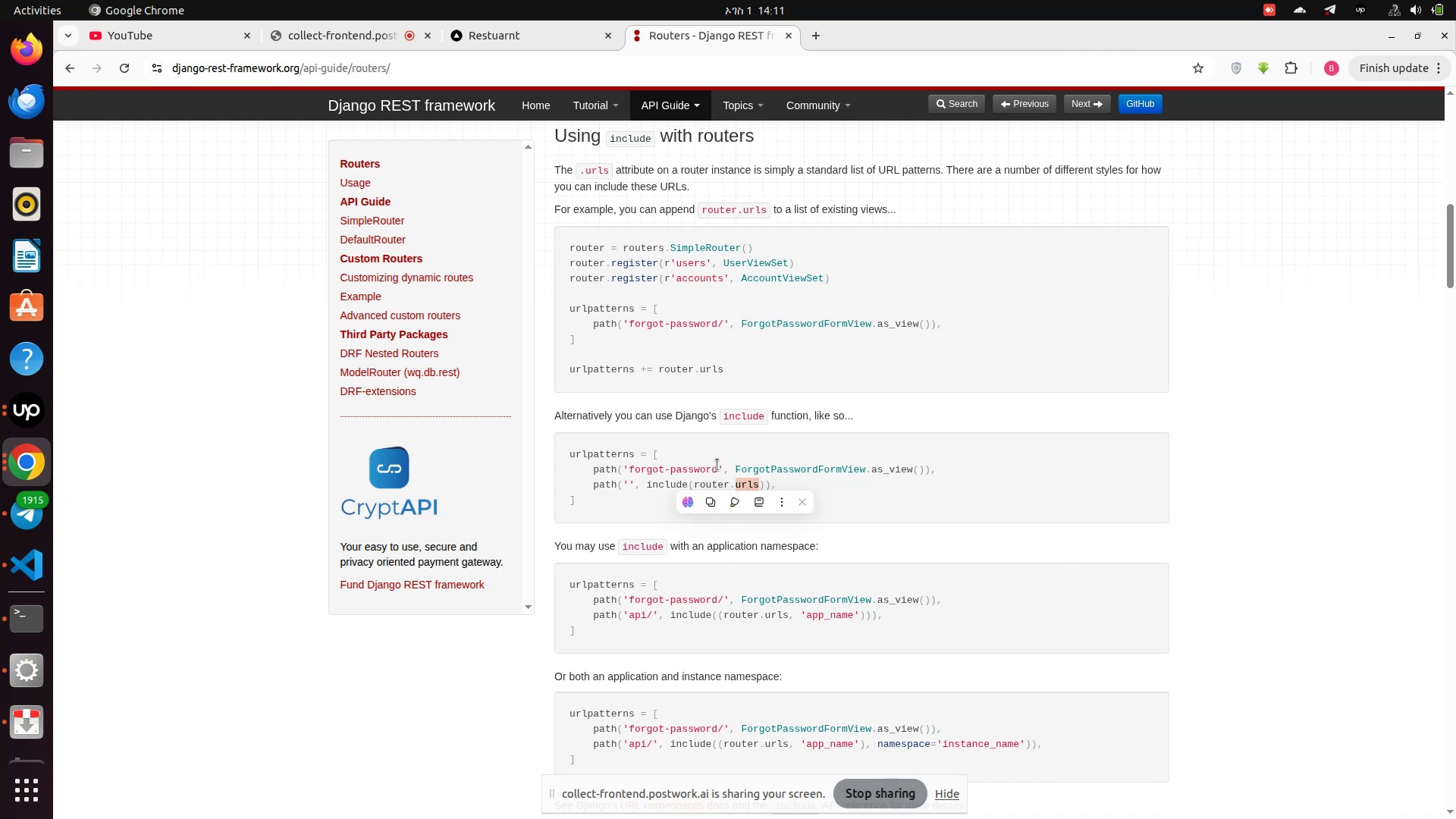 
left_click([717, 465])
 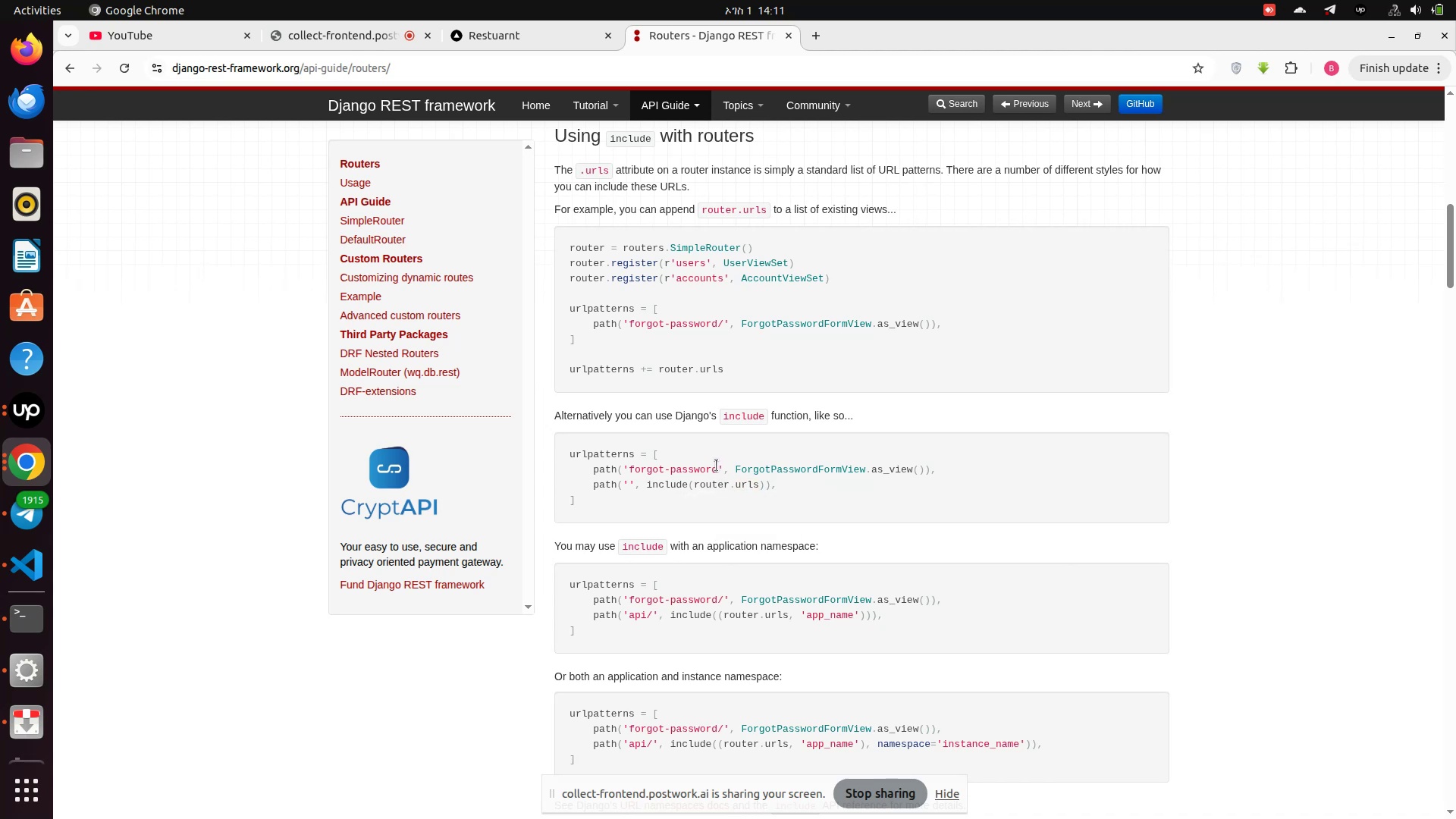 
scroll: coordinate [717, 466], scroll_direction: up, amount: 6.0
 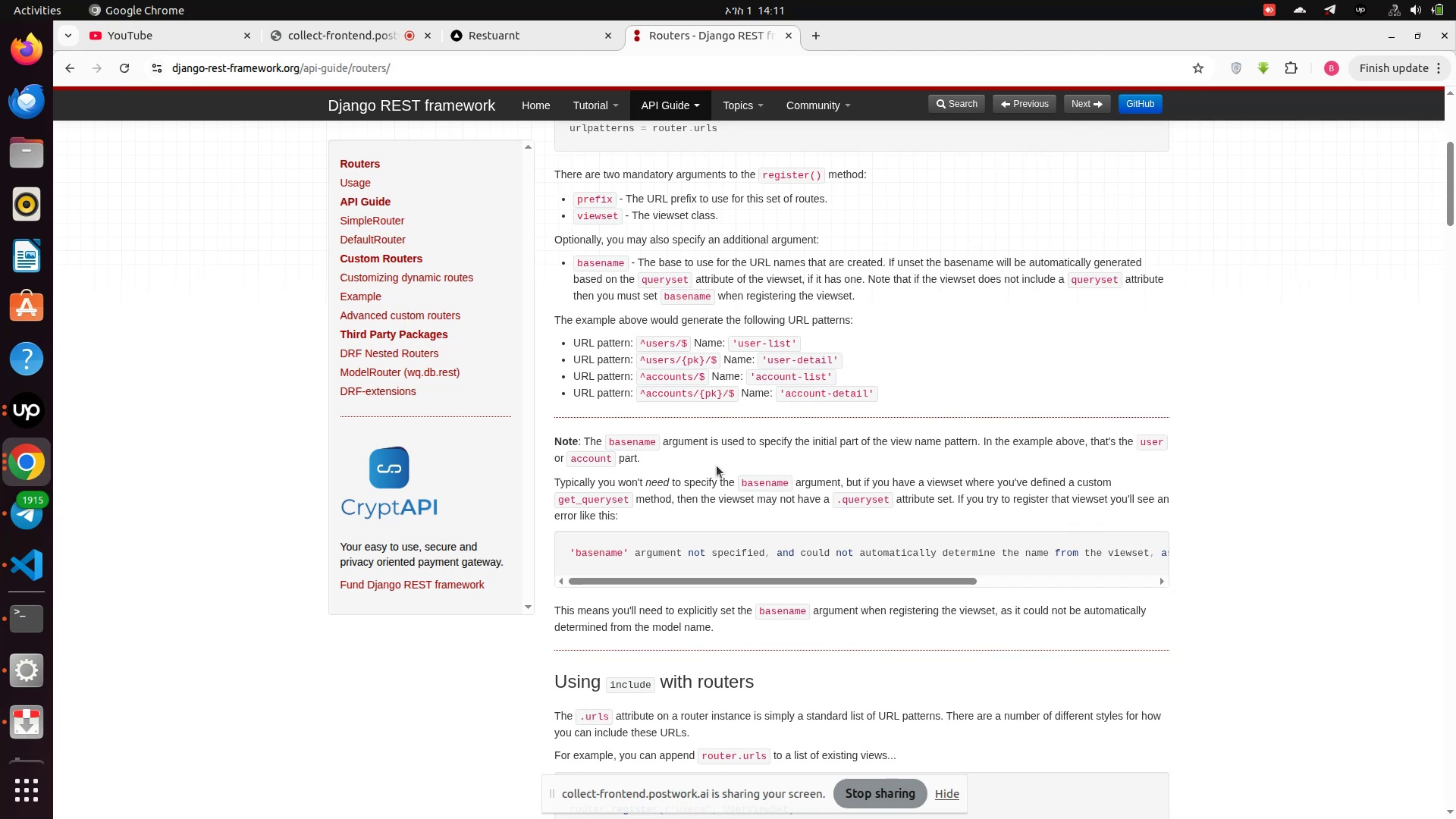 
scroll: coordinate [699, 467], scroll_direction: down, amount: 5.0
 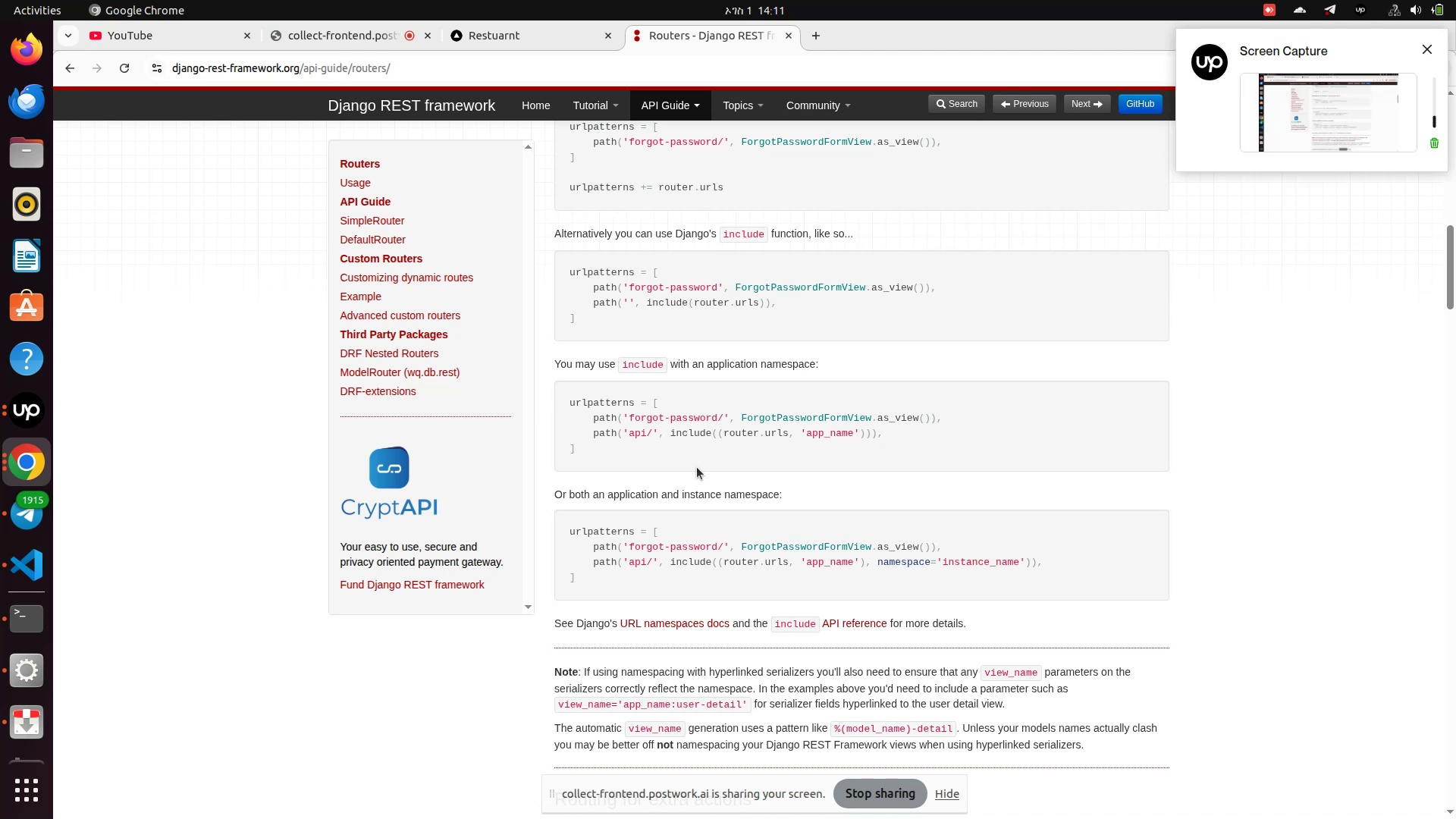 
wait(10.25)
 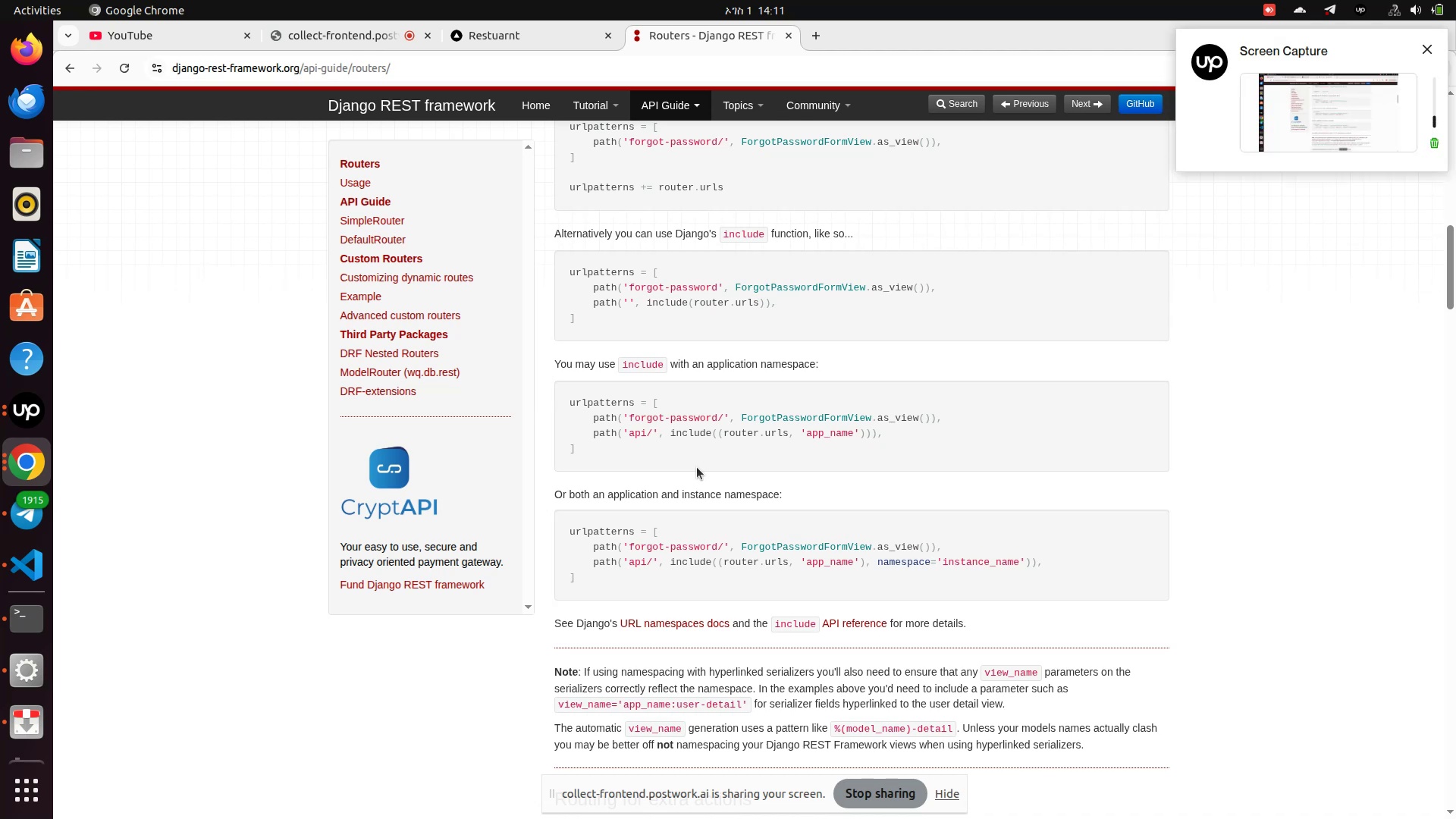 
scroll: coordinate [695, 467], scroll_direction: down, amount: 3.0
 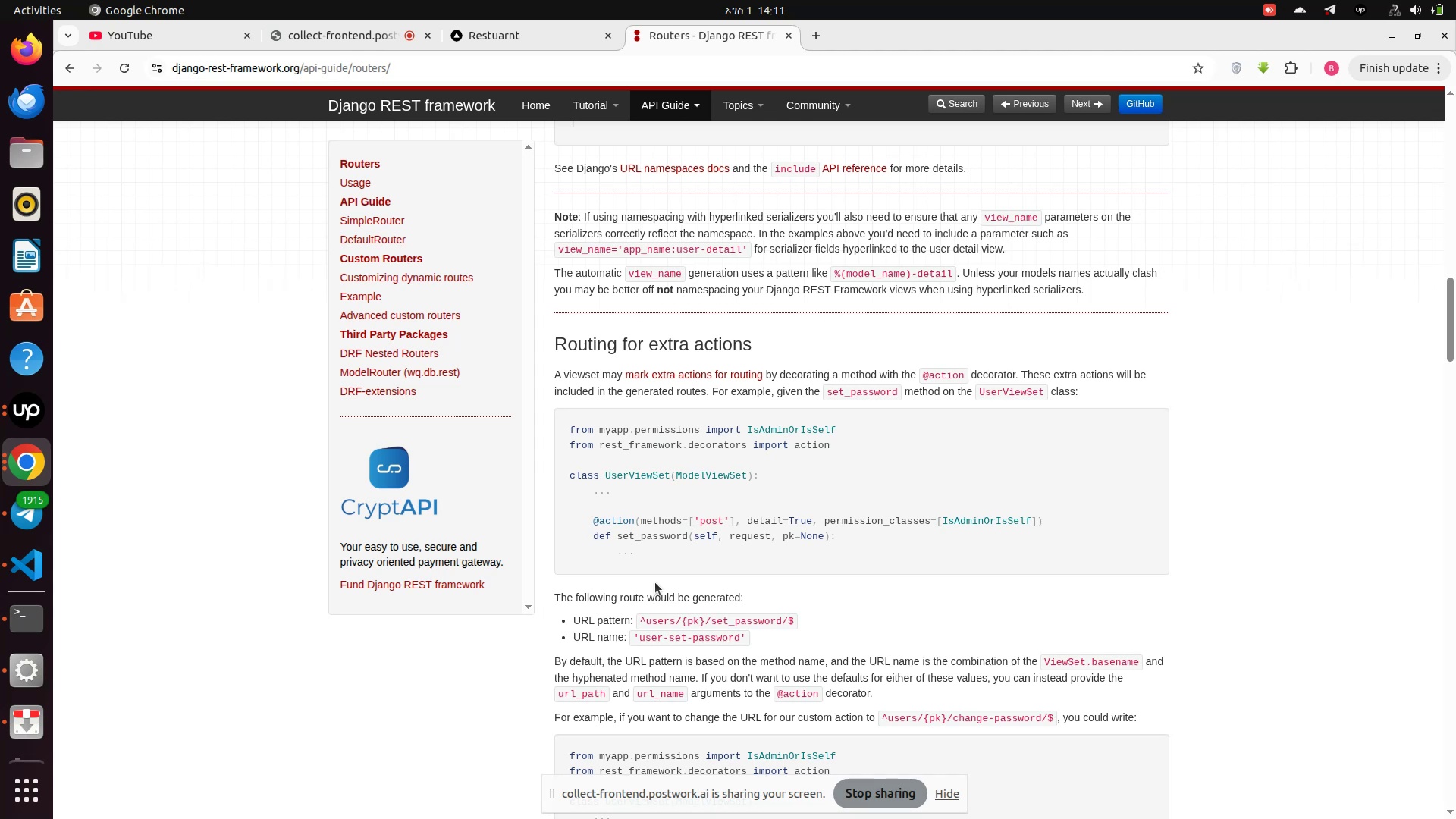 
wait(13.9)
 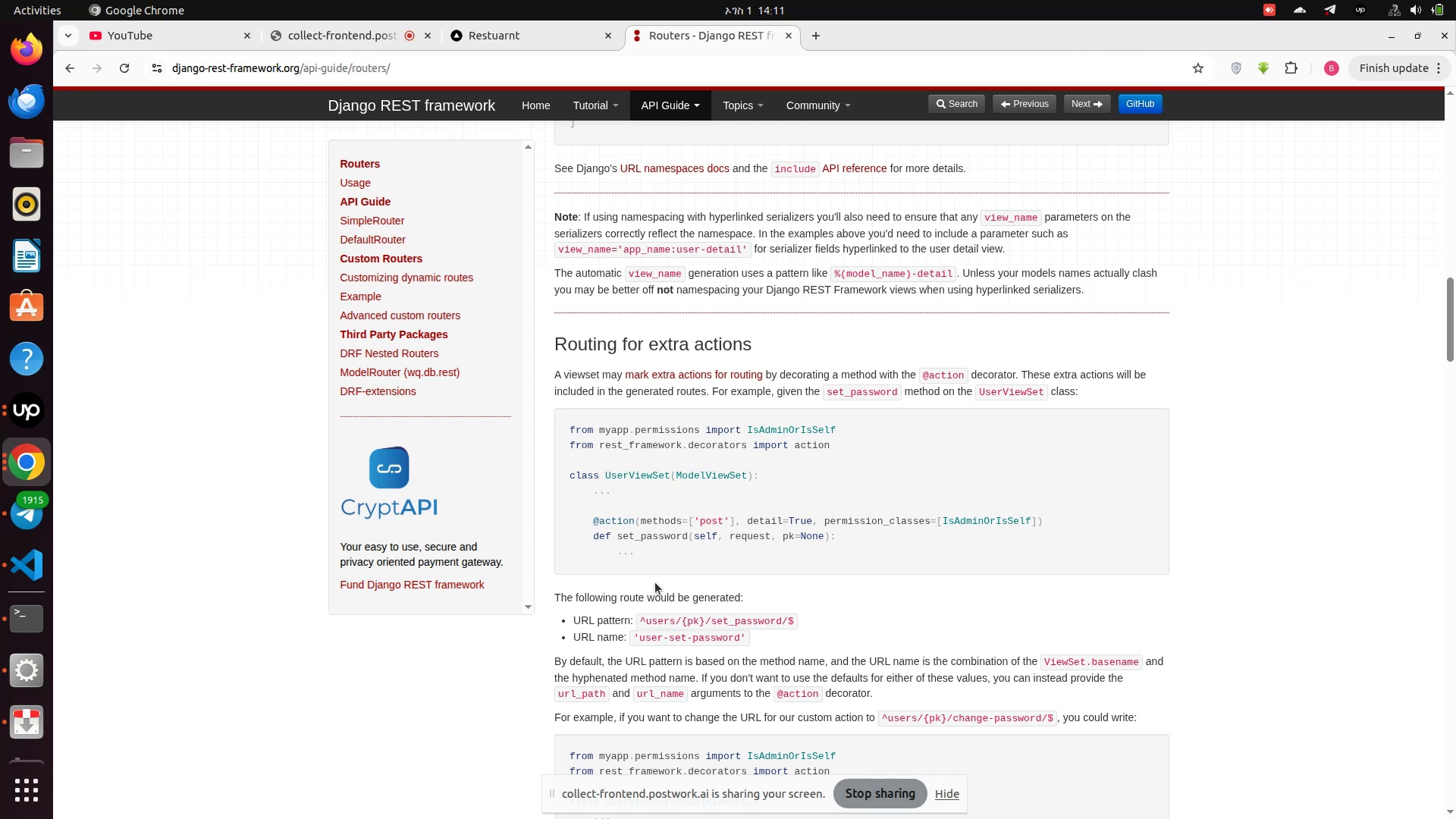 
scroll: coordinate [655, 582], scroll_direction: down, amount: 1.0
 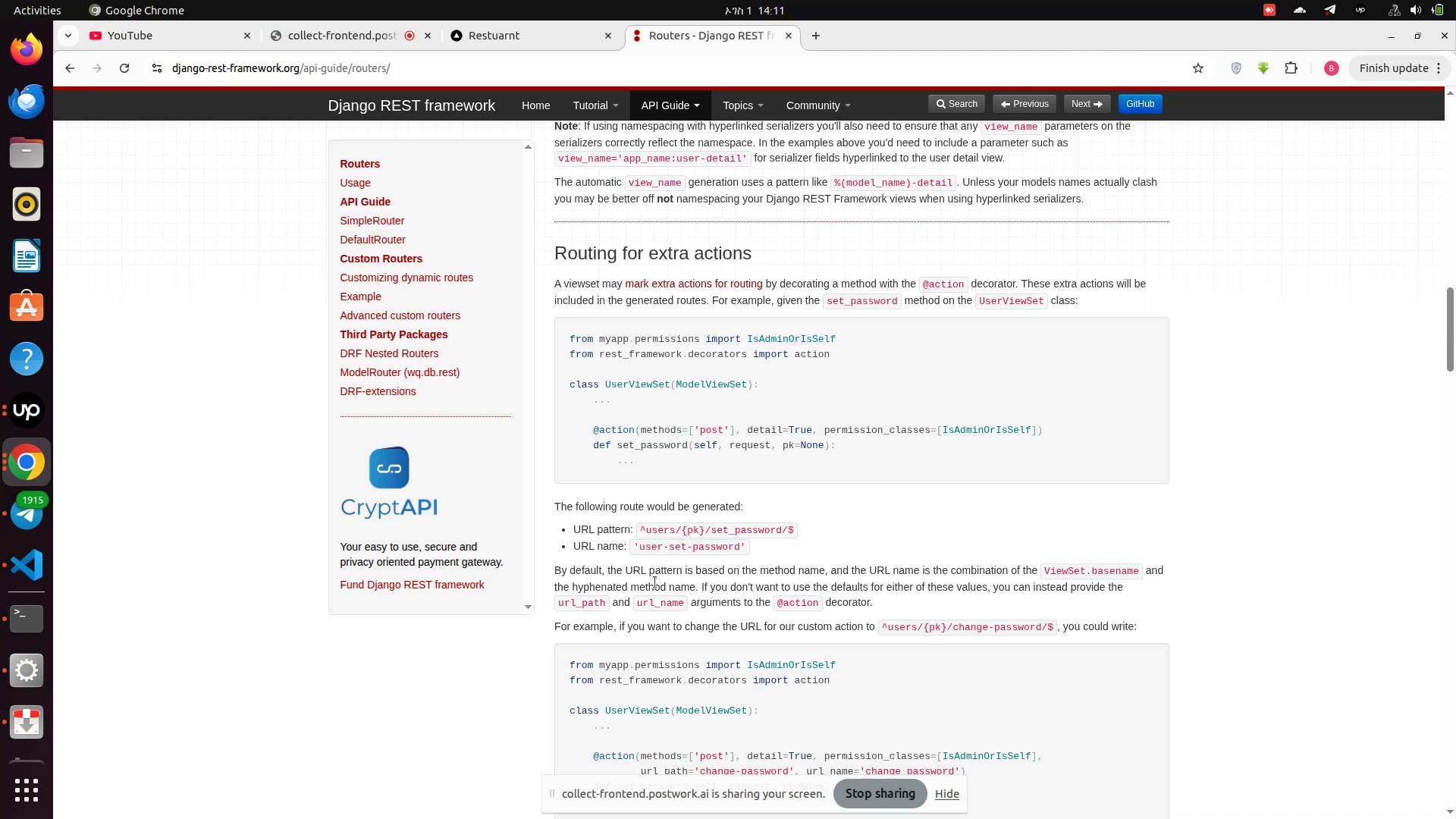 
wait(5.3)
 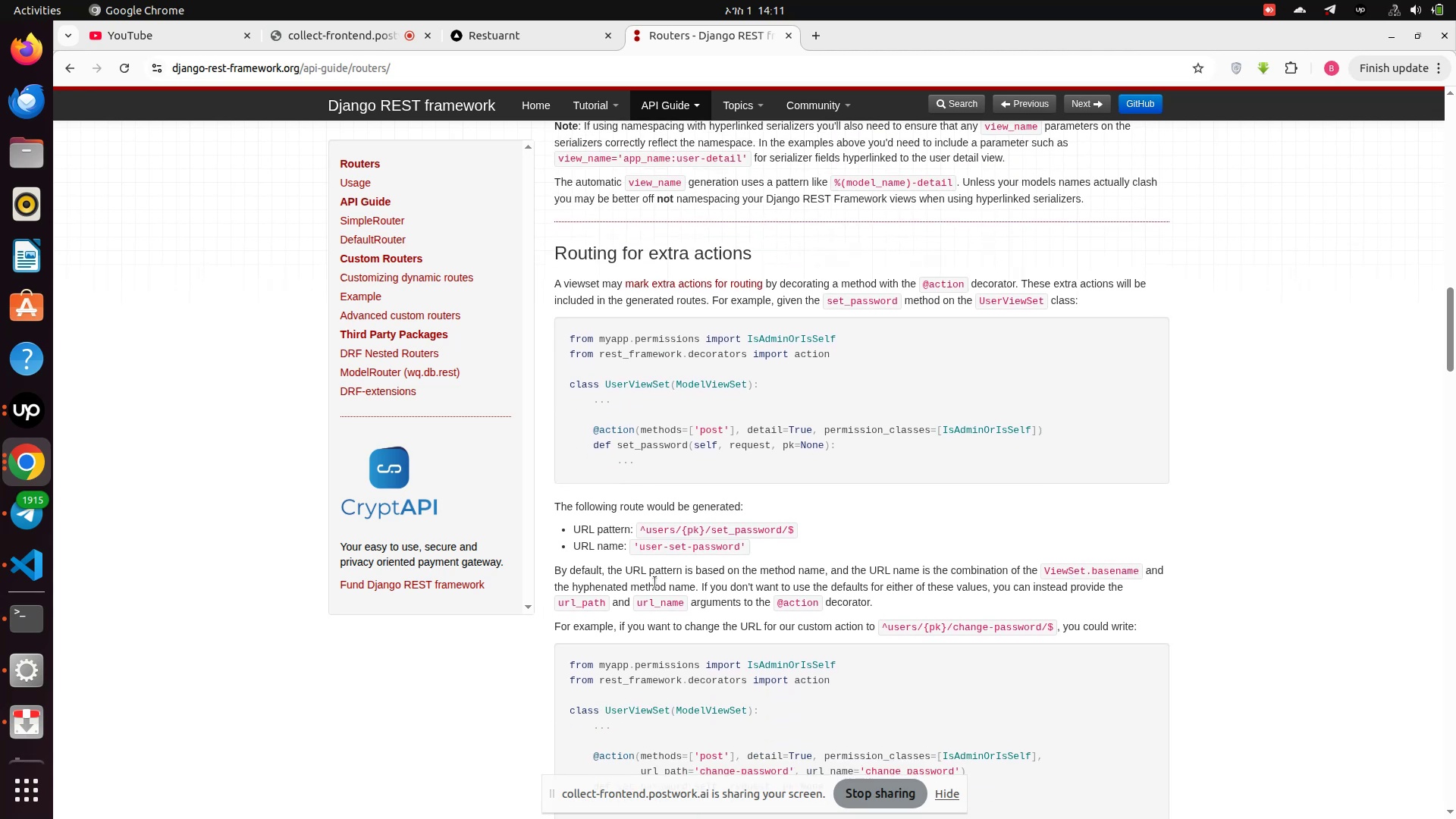 
scroll: coordinate [651, 583], scroll_direction: down, amount: 3.0
 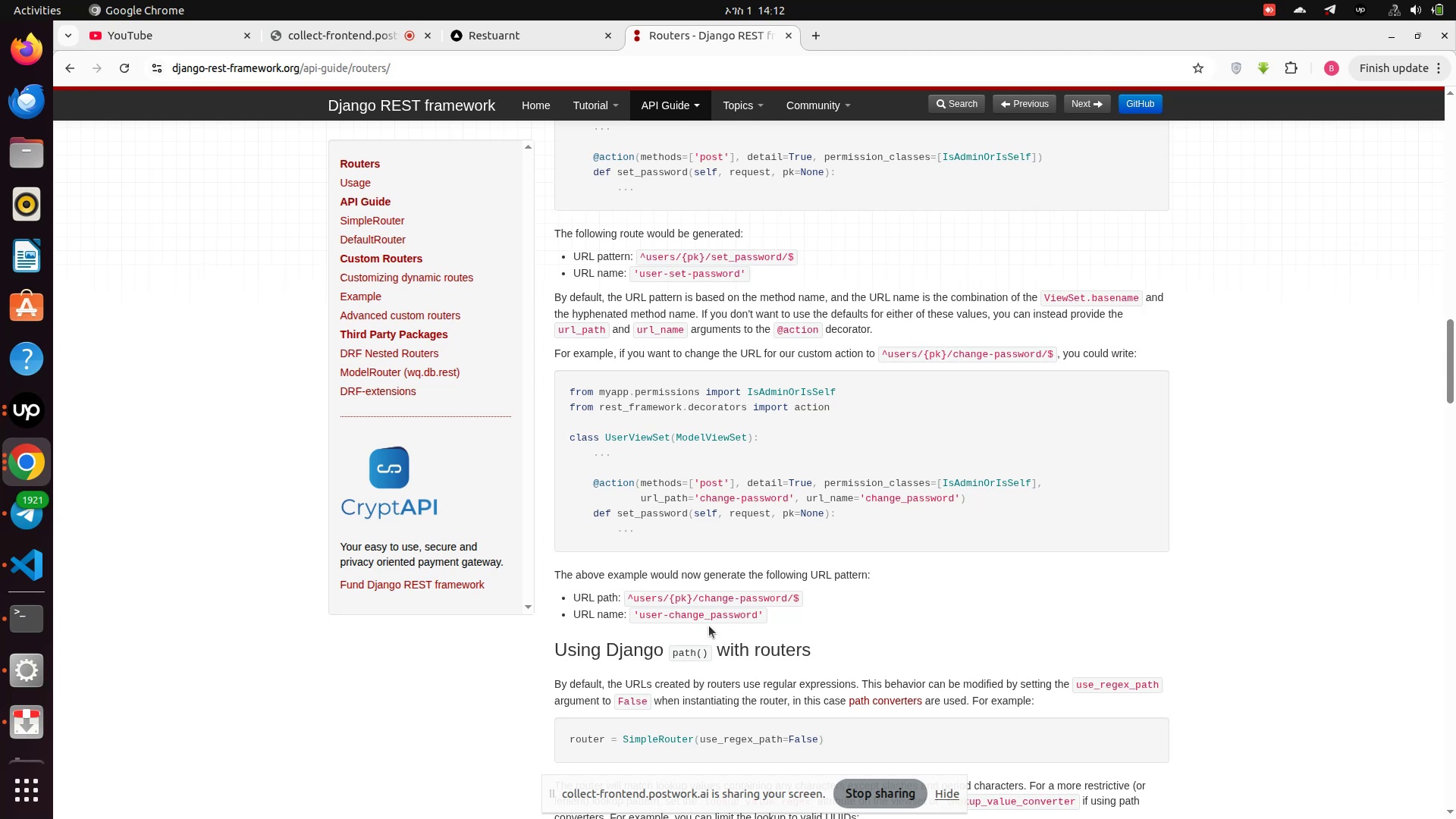 
wait(14.06)
 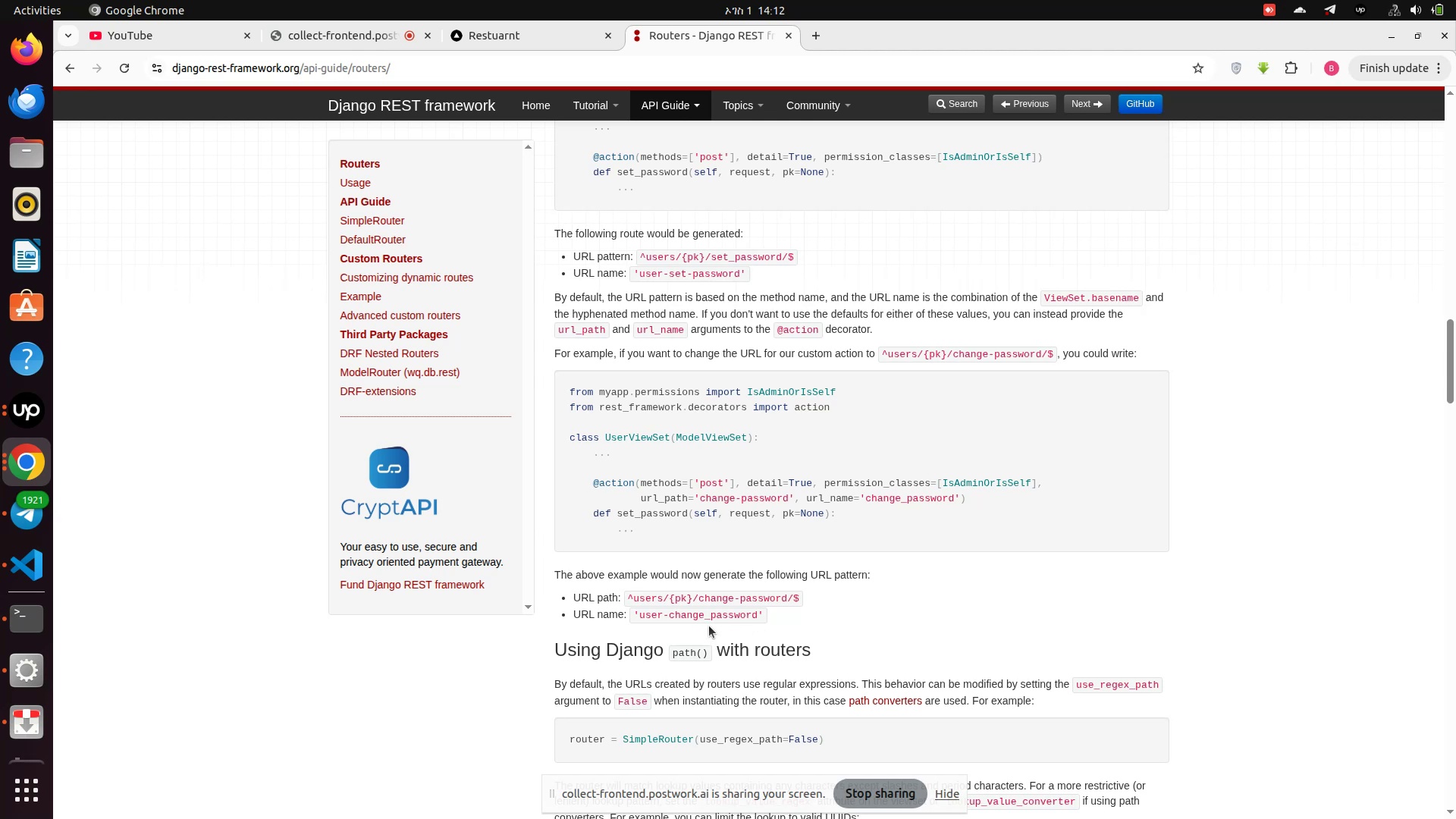 
scroll: coordinate [746, 601], scroll_direction: up, amount: 1.0
 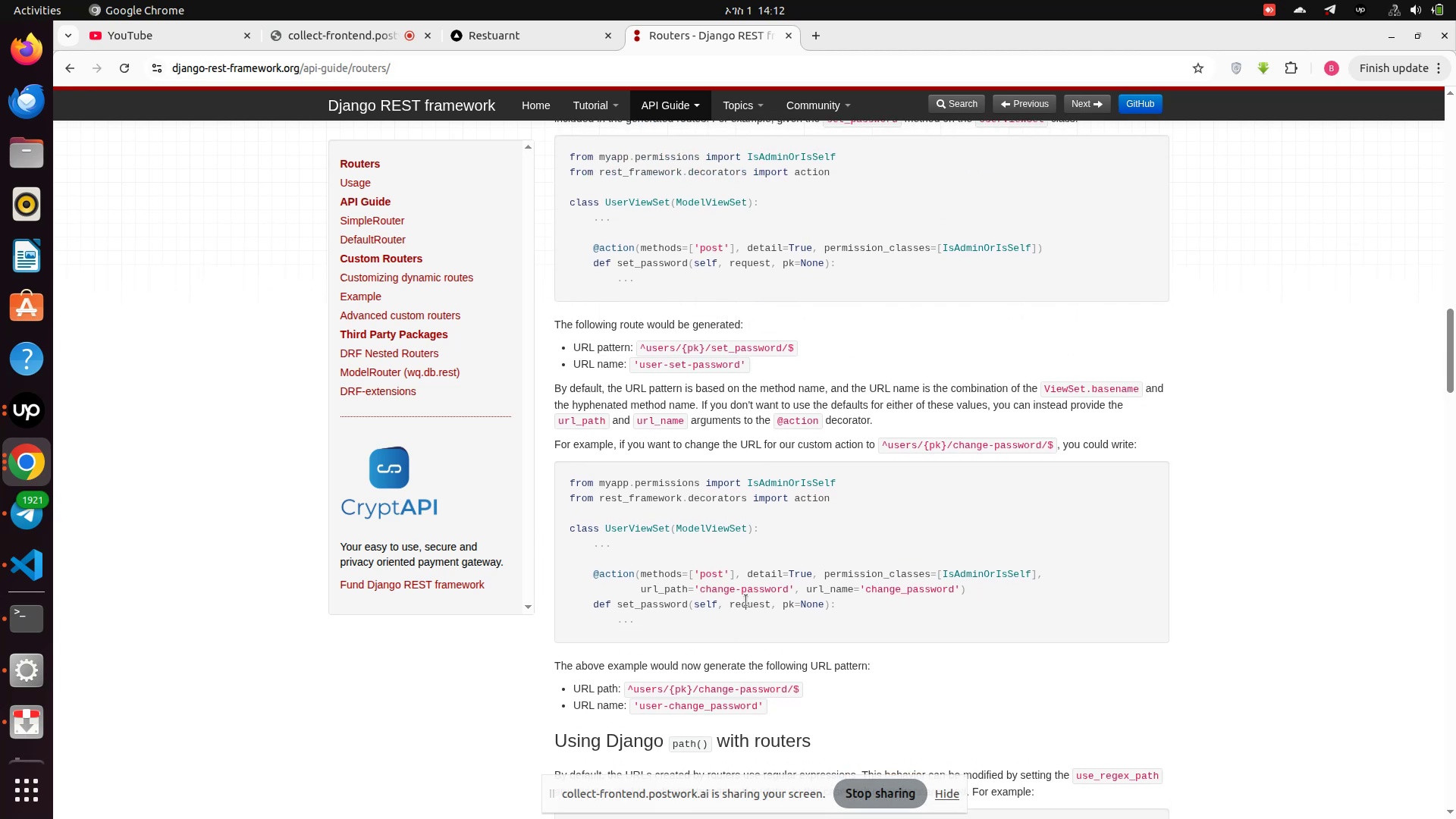 
scroll: coordinate [746, 601], scroll_direction: down, amount: 2.0
 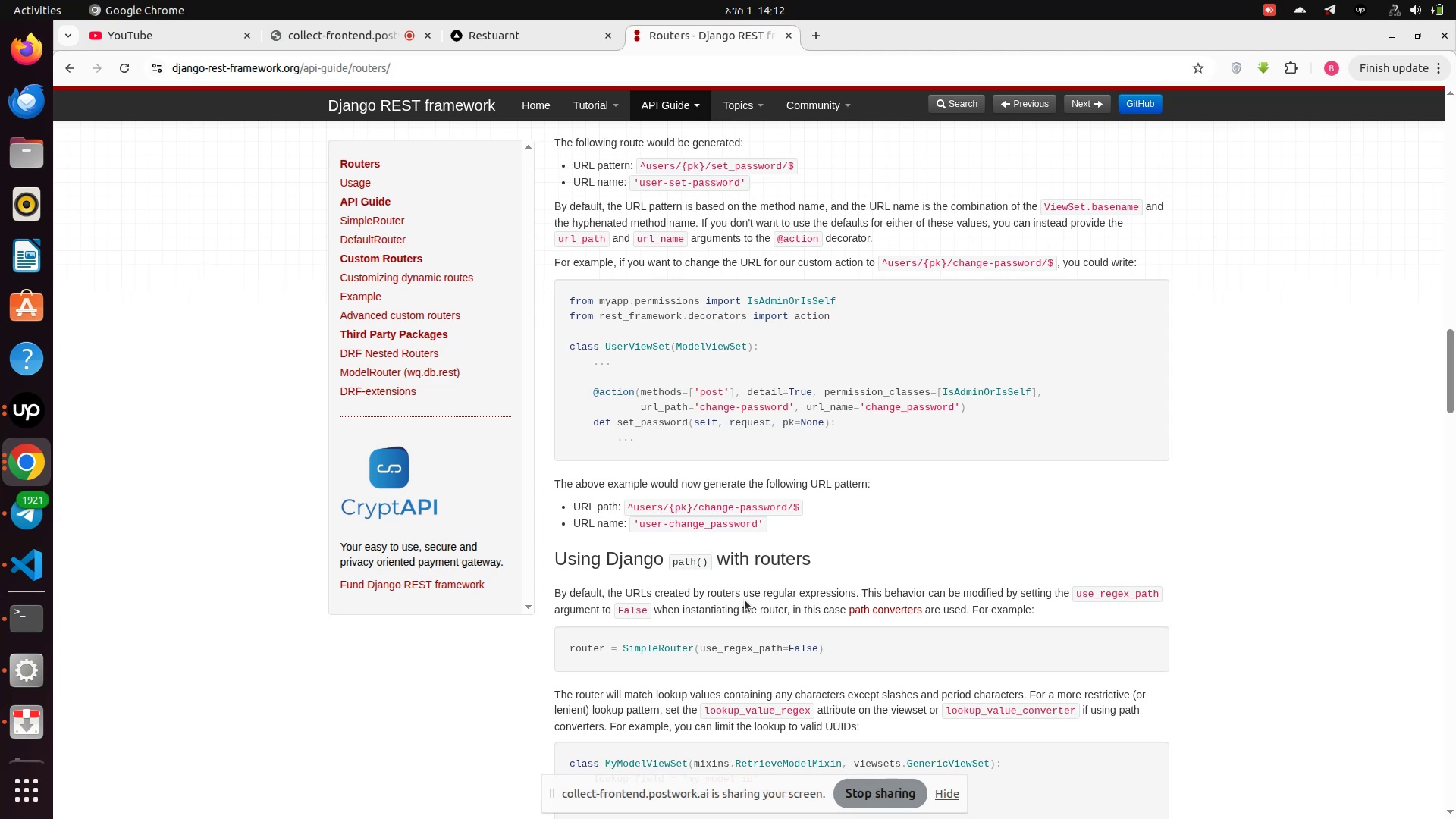 
wait(6.12)
 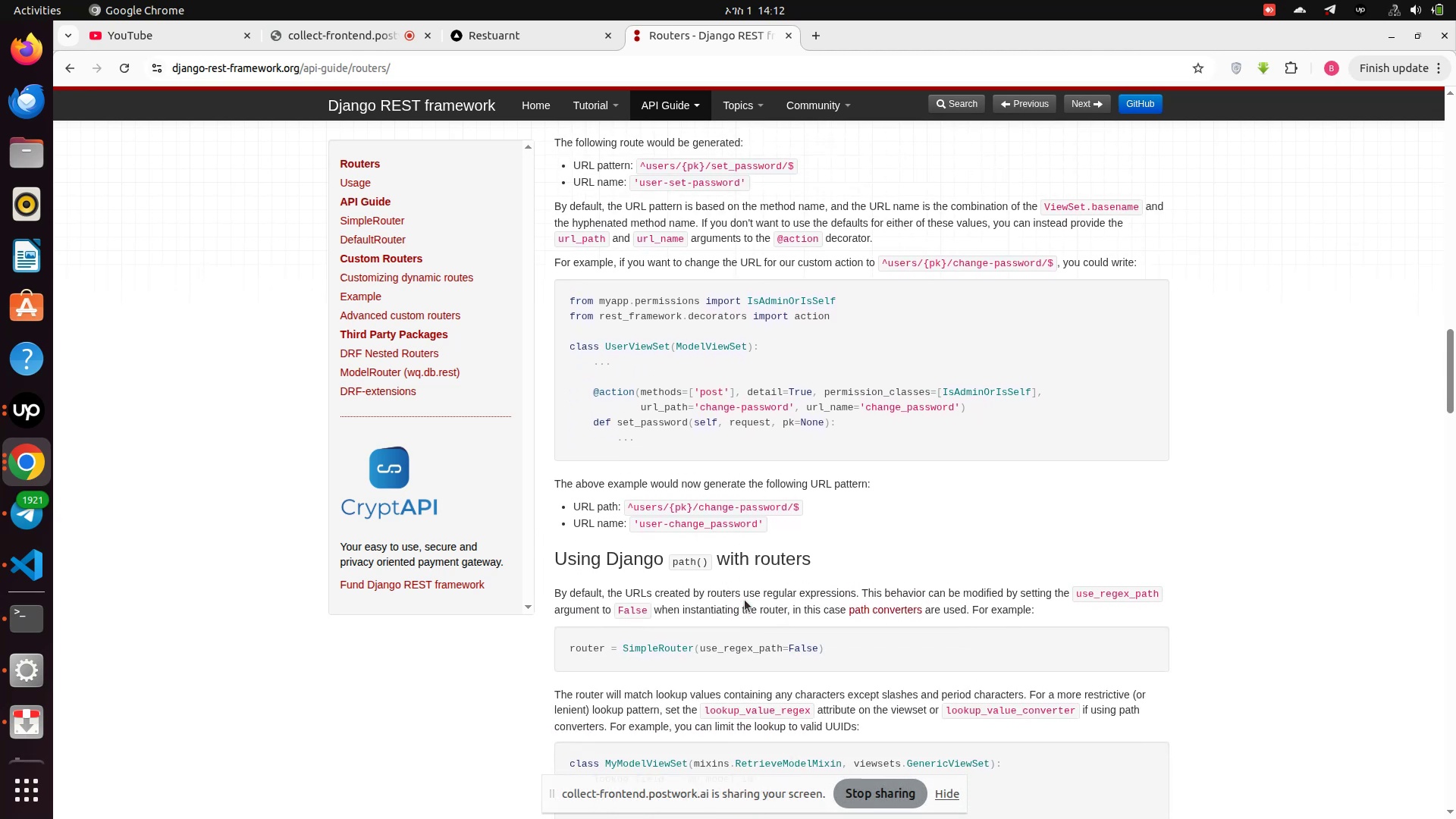 
scroll: coordinate [739, 602], scroll_direction: down, amount: 5.0
 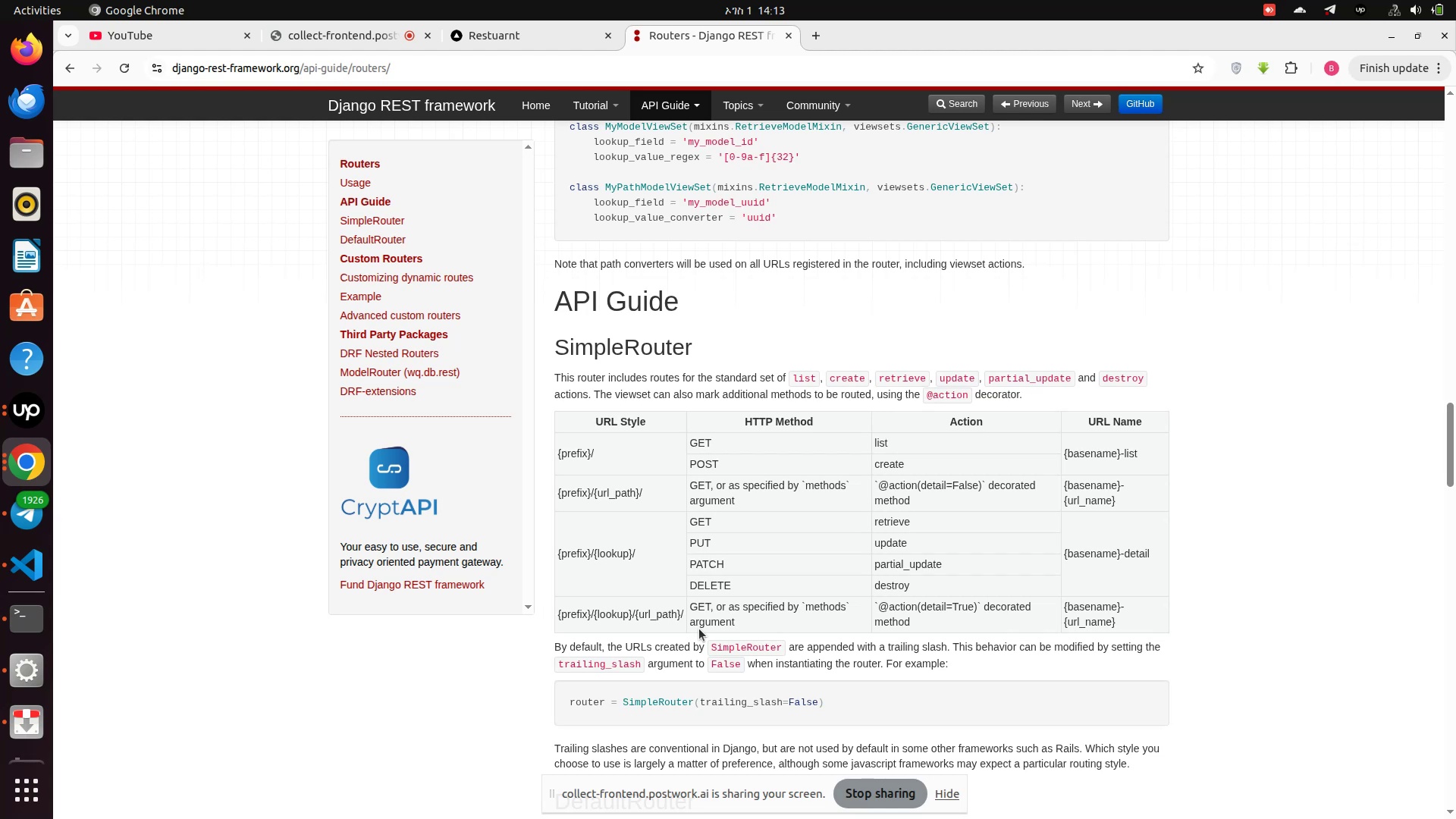 
wait(38.45)
 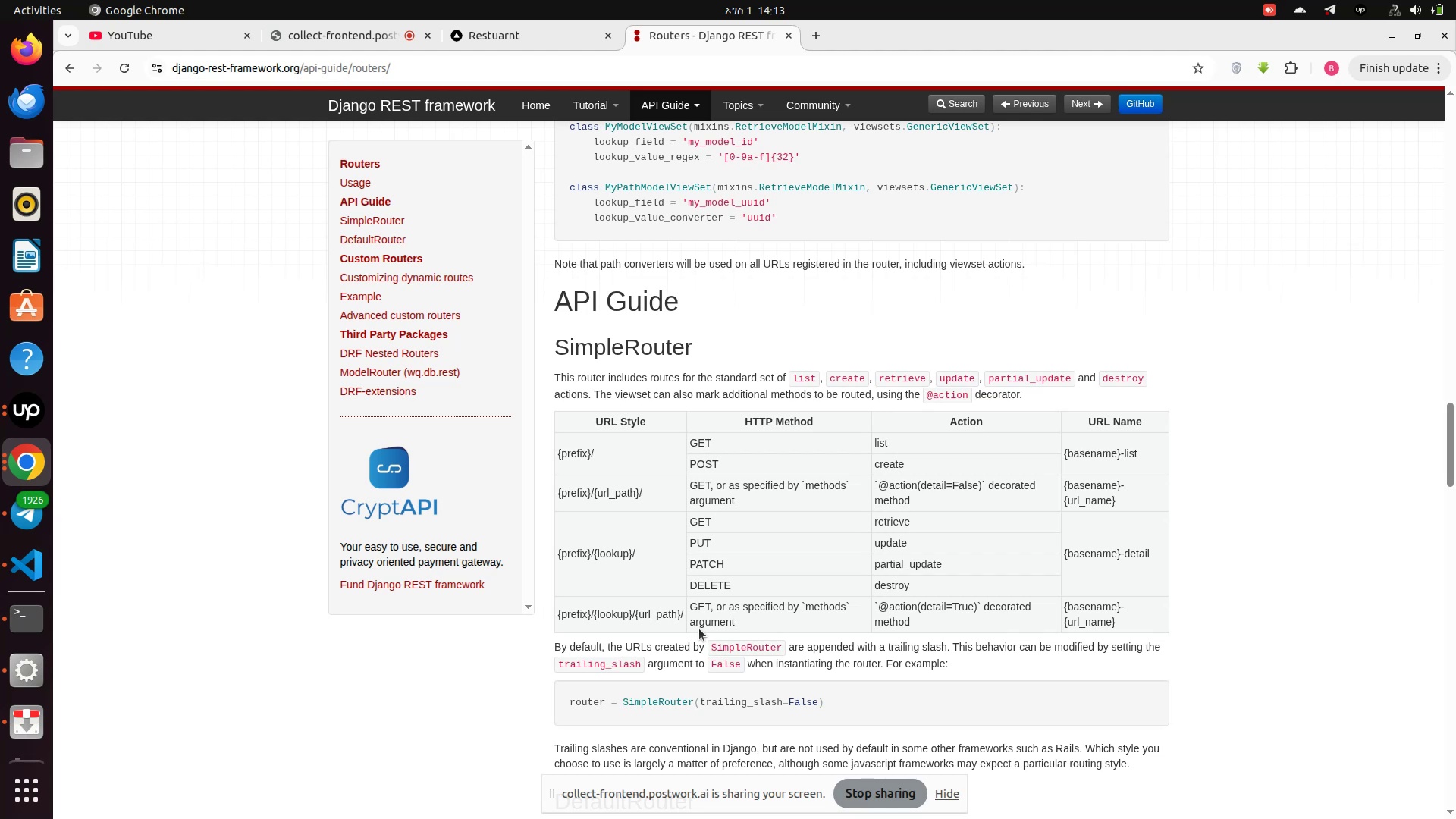 
scroll: coordinate [679, 645], scroll_direction: down, amount: 4.0
 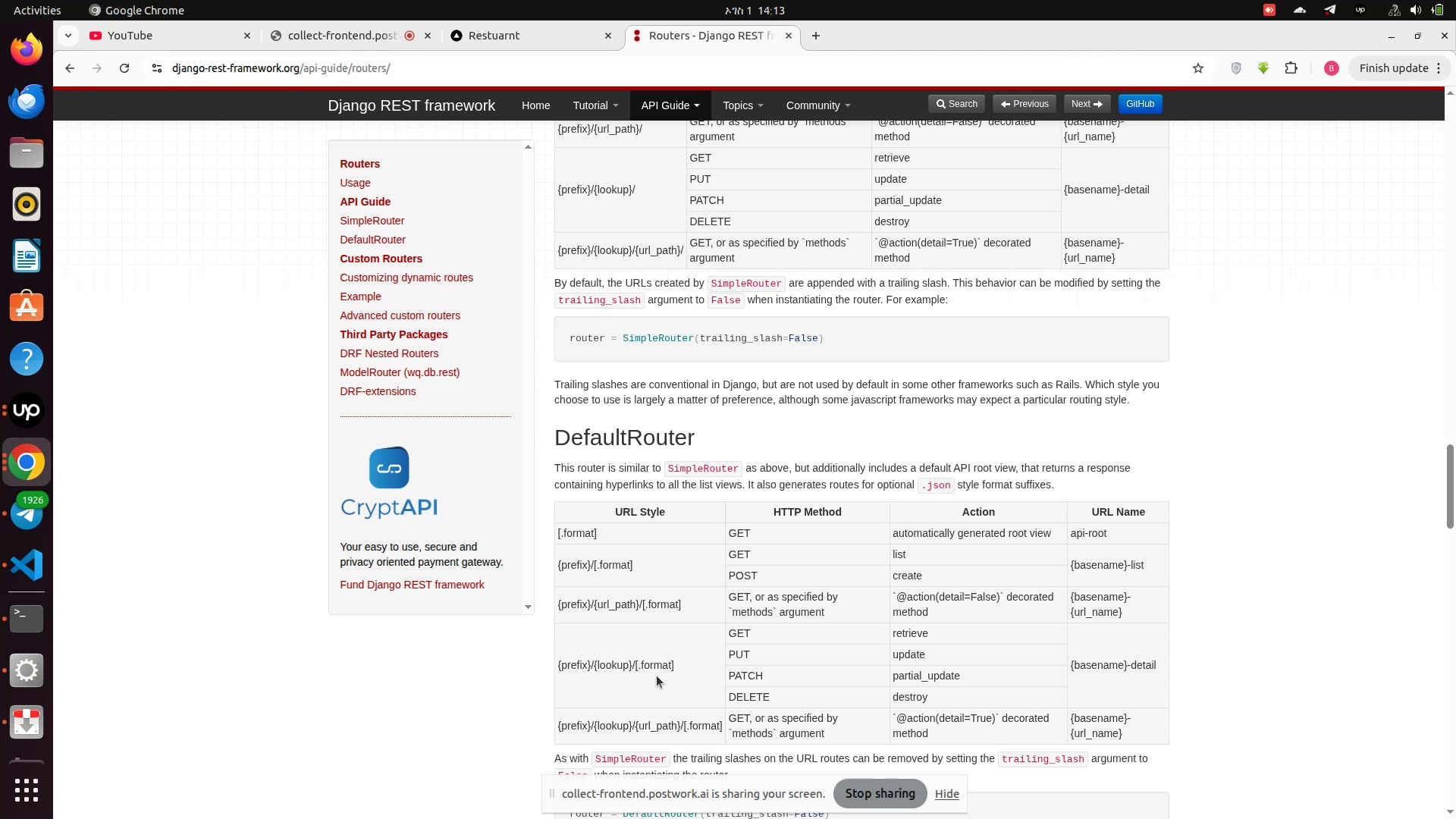 
wait(21.83)
 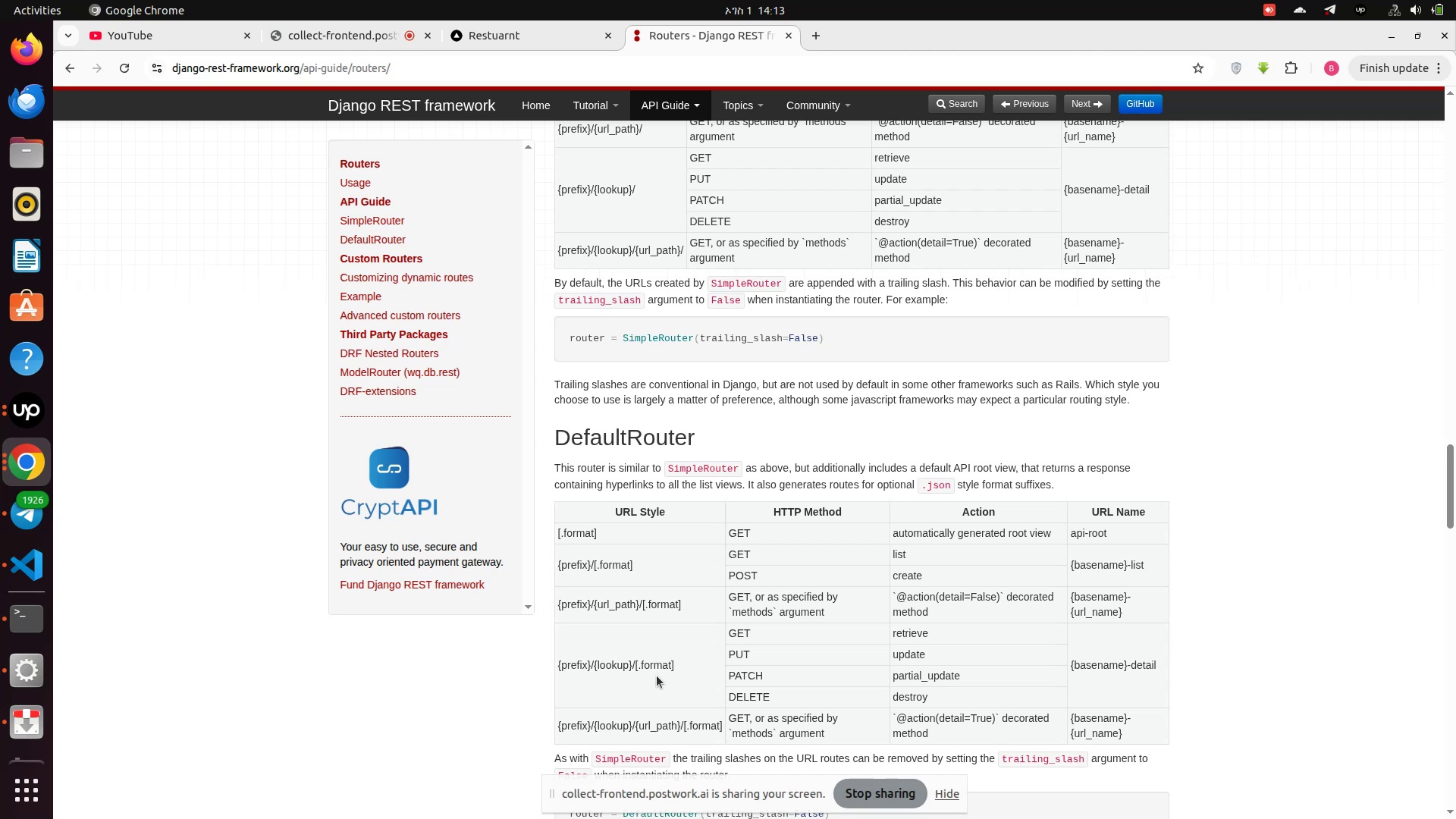 
scroll: coordinate [651, 682], scroll_direction: down, amount: 6.0
 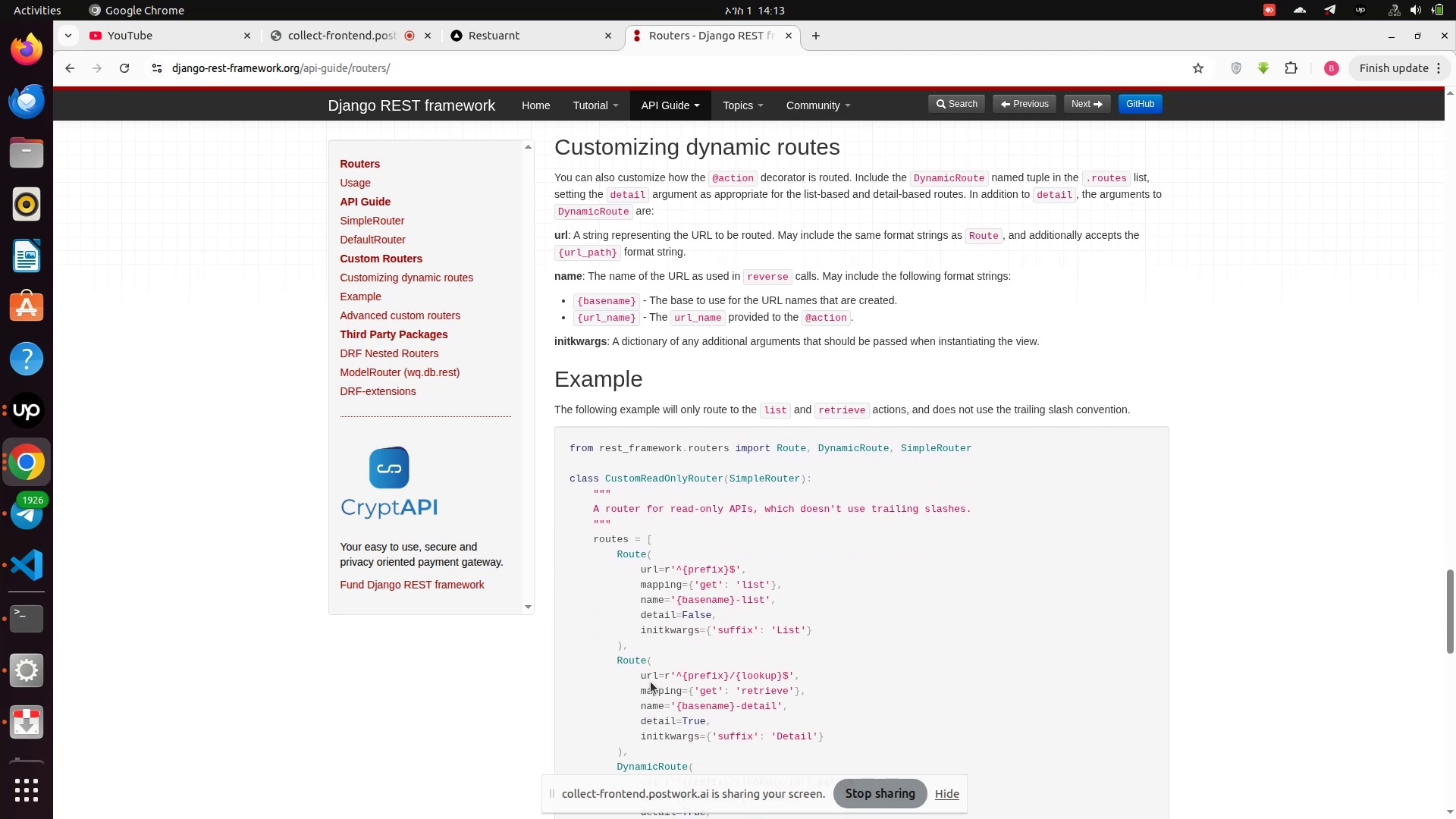 
scroll: coordinate [651, 682], scroll_direction: down, amount: 2.0
 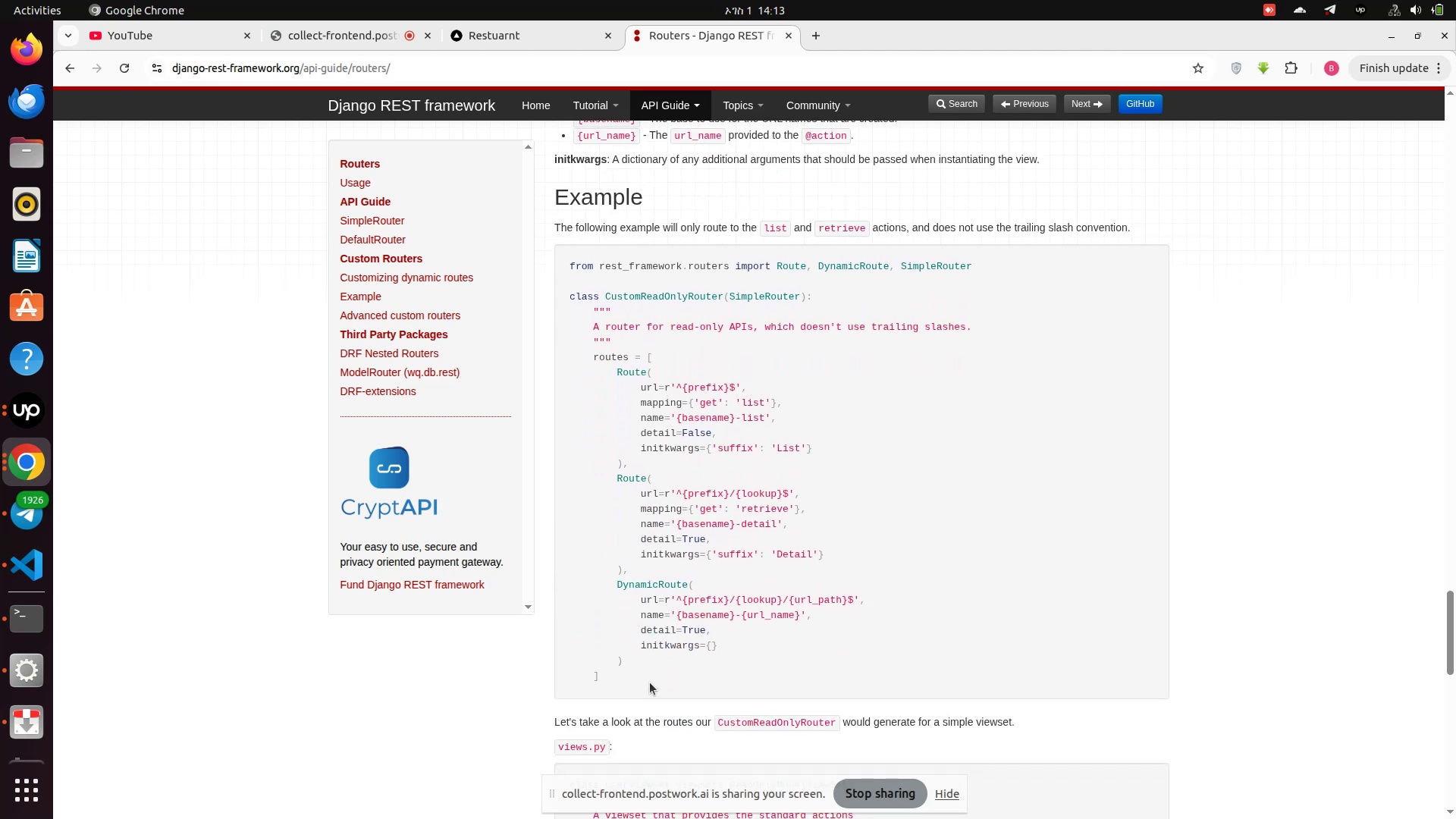 
wait(8.76)
 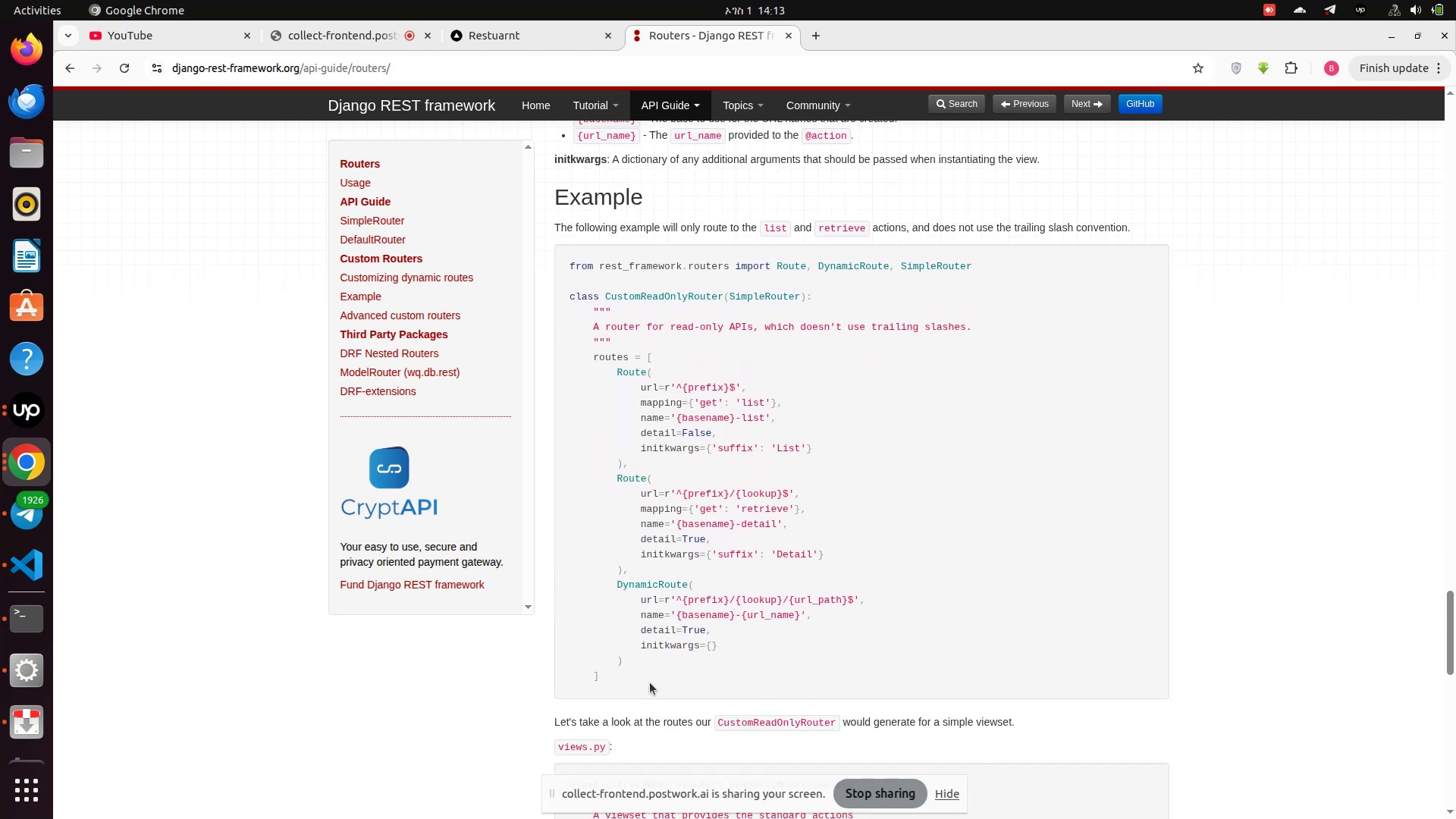 
scroll: coordinate [642, 687], scroll_direction: down, amount: 3.0
 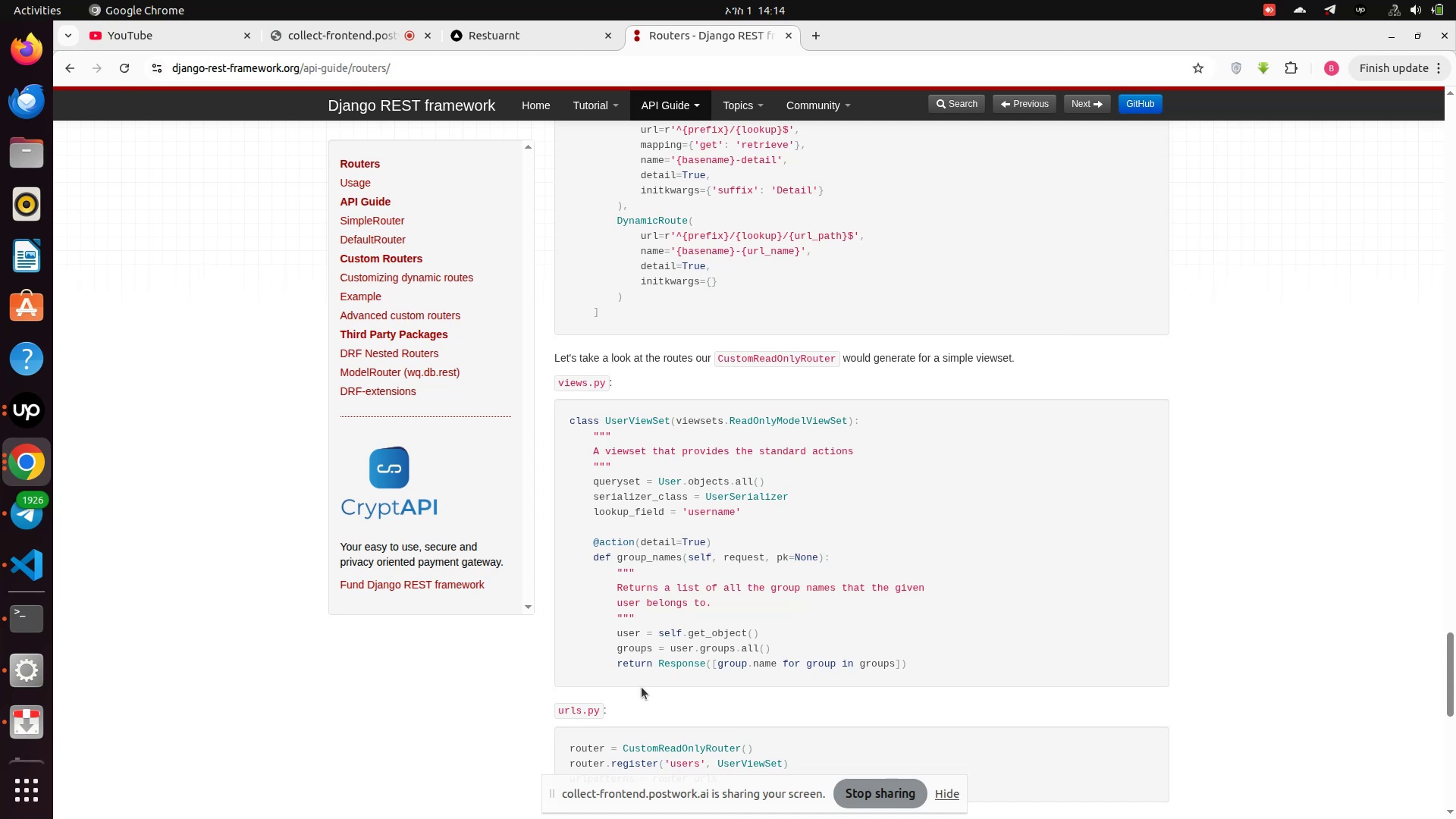 
scroll: coordinate [642, 687], scroll_direction: up, amount: 3.0
 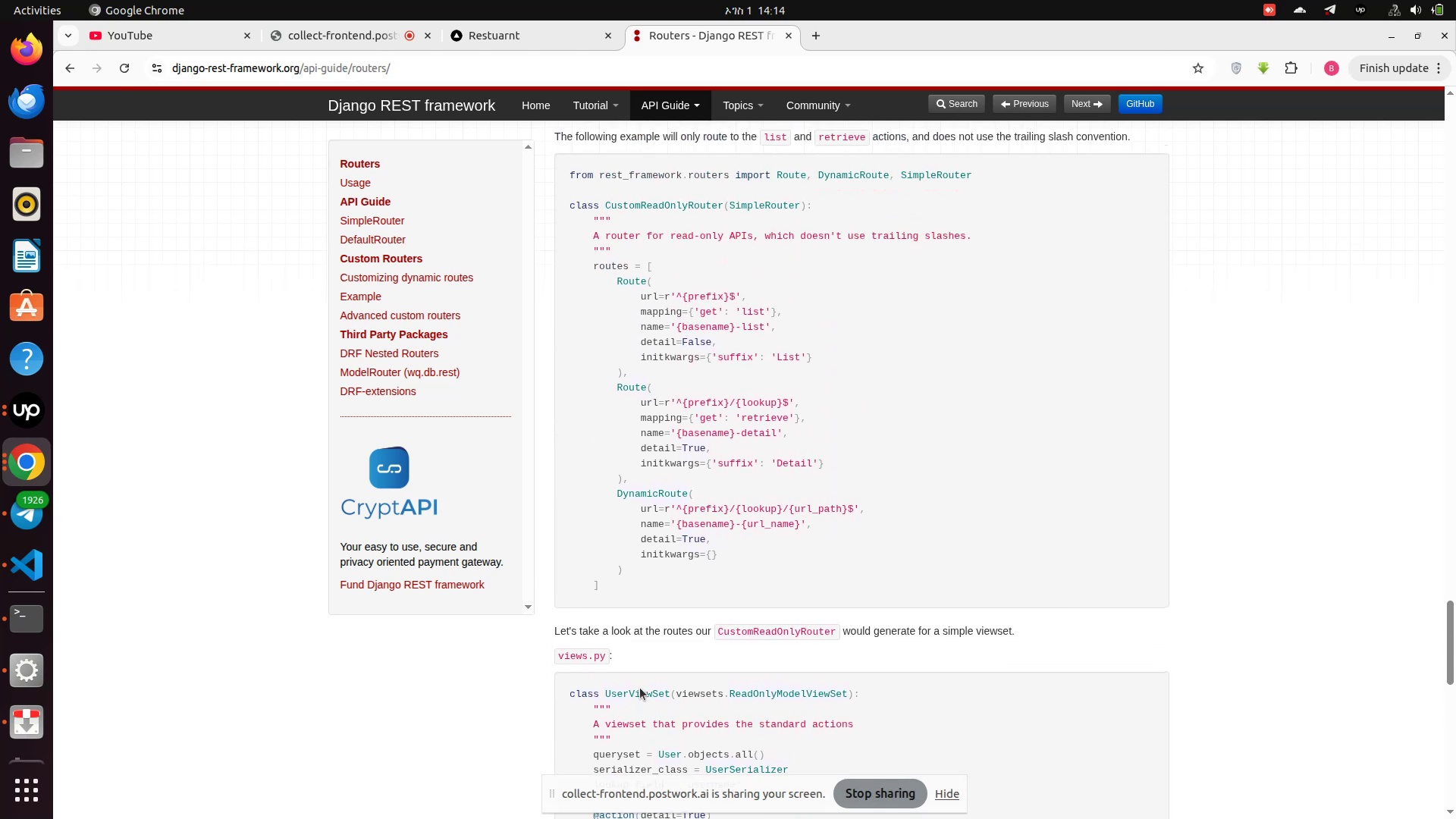 
scroll: coordinate [636, 689], scroll_direction: down, amount: 9.0
 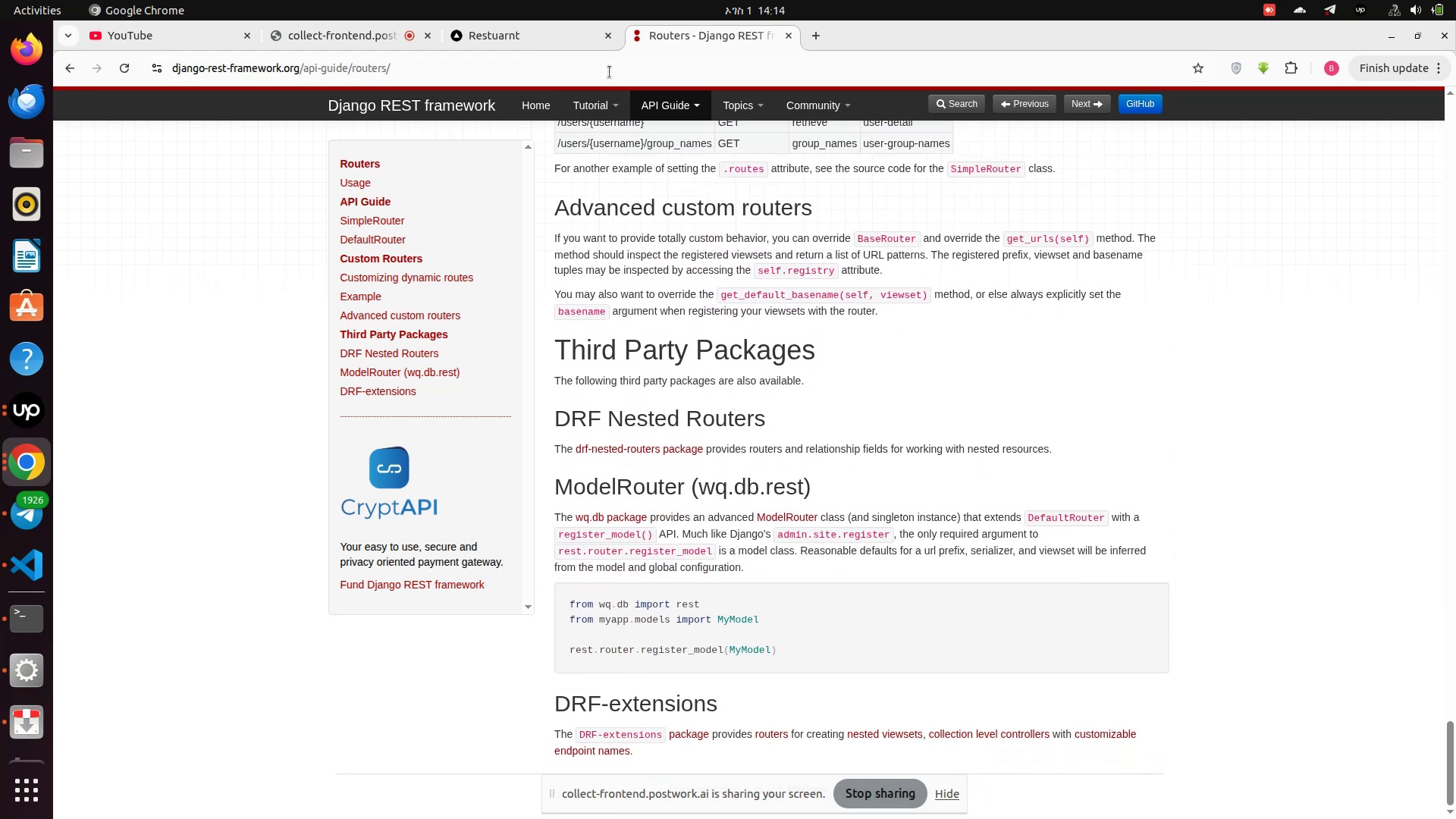 
left_click([661, 106])
 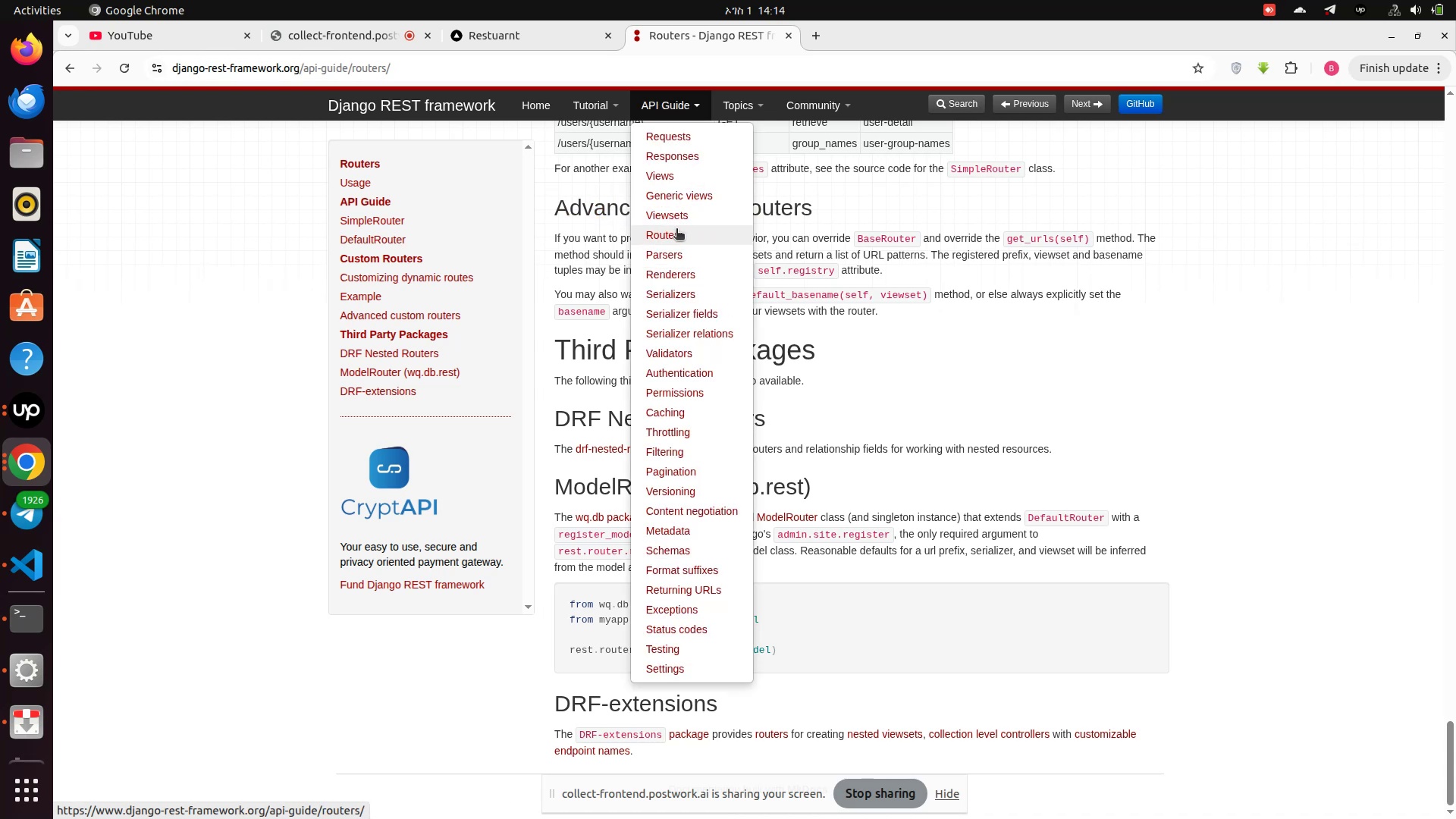 
left_click([647, 256])
 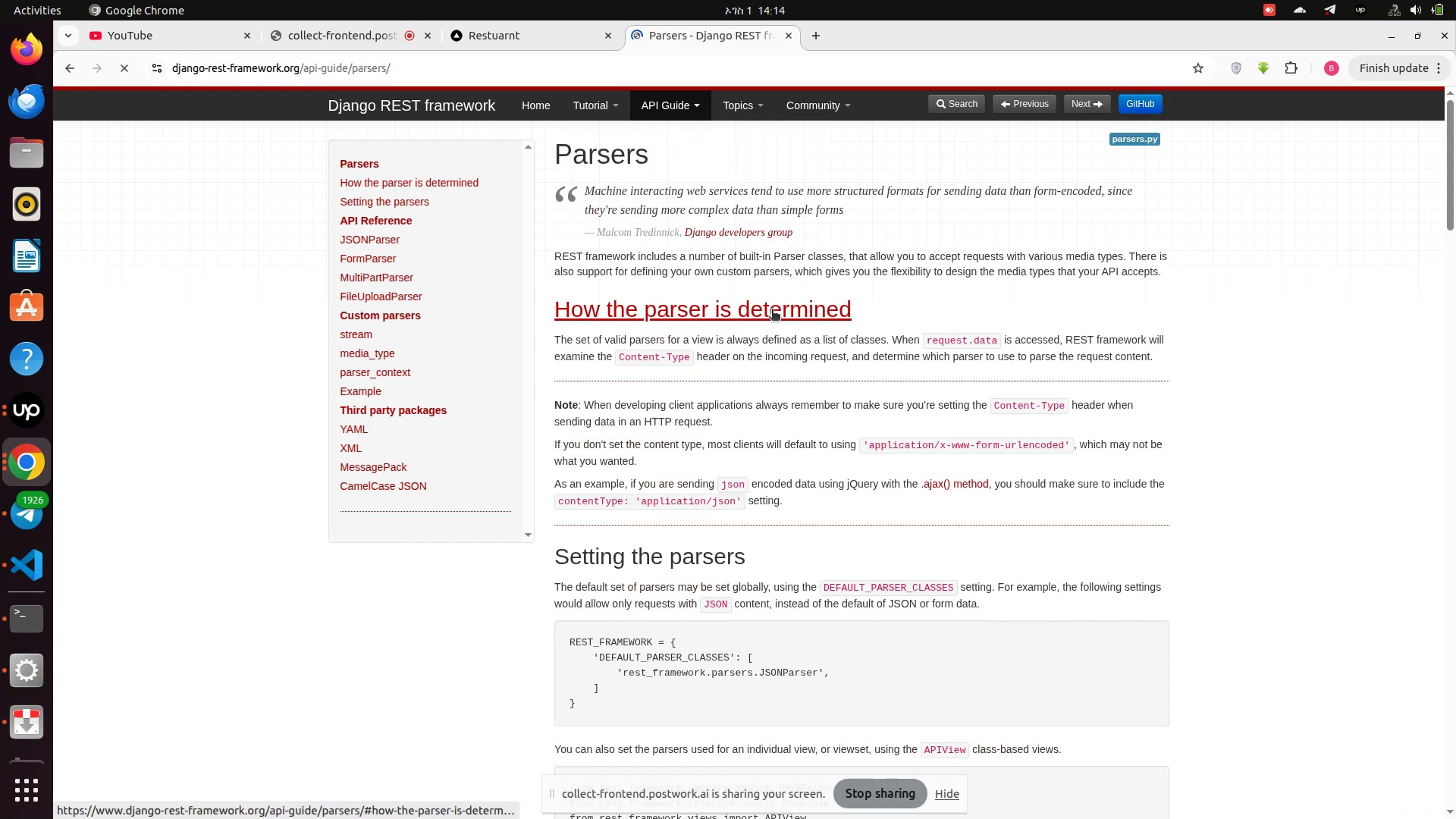 
scroll: coordinate [723, 308], scroll_direction: down, amount: 6.0
 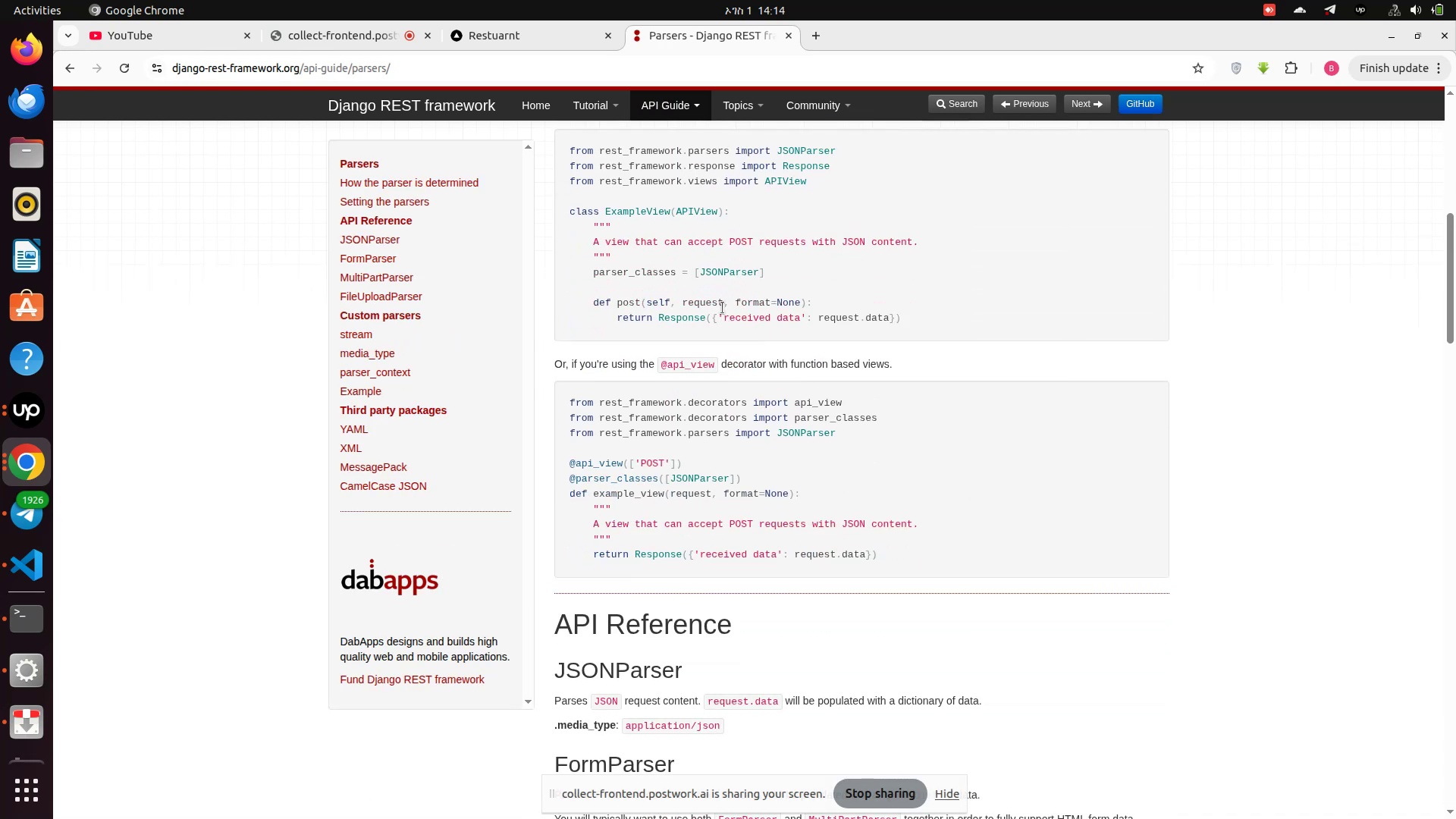 
scroll: coordinate [723, 308], scroll_direction: up, amount: 4.0
 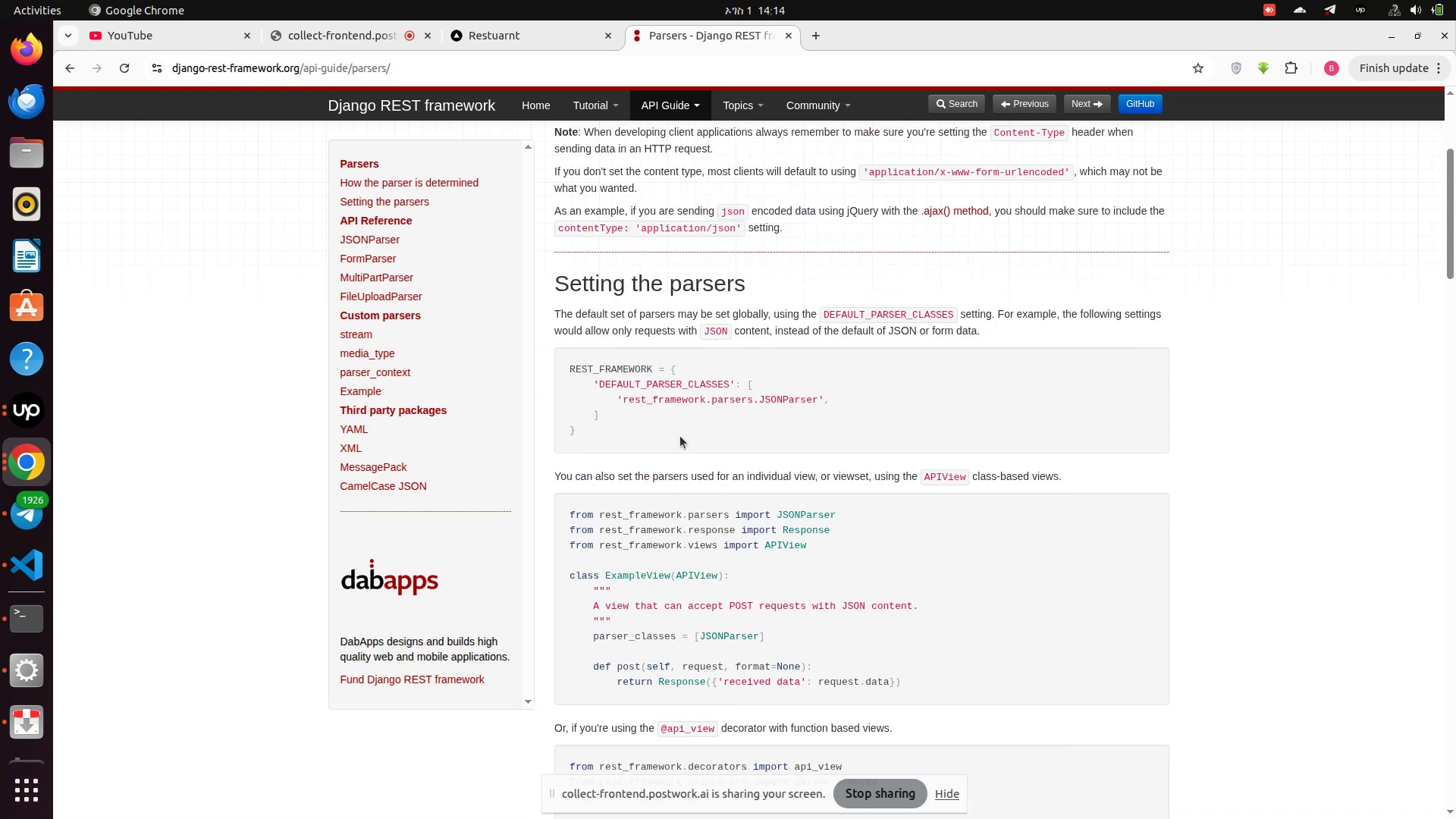 
scroll: coordinate [677, 434], scroll_direction: down, amount: 32.0
 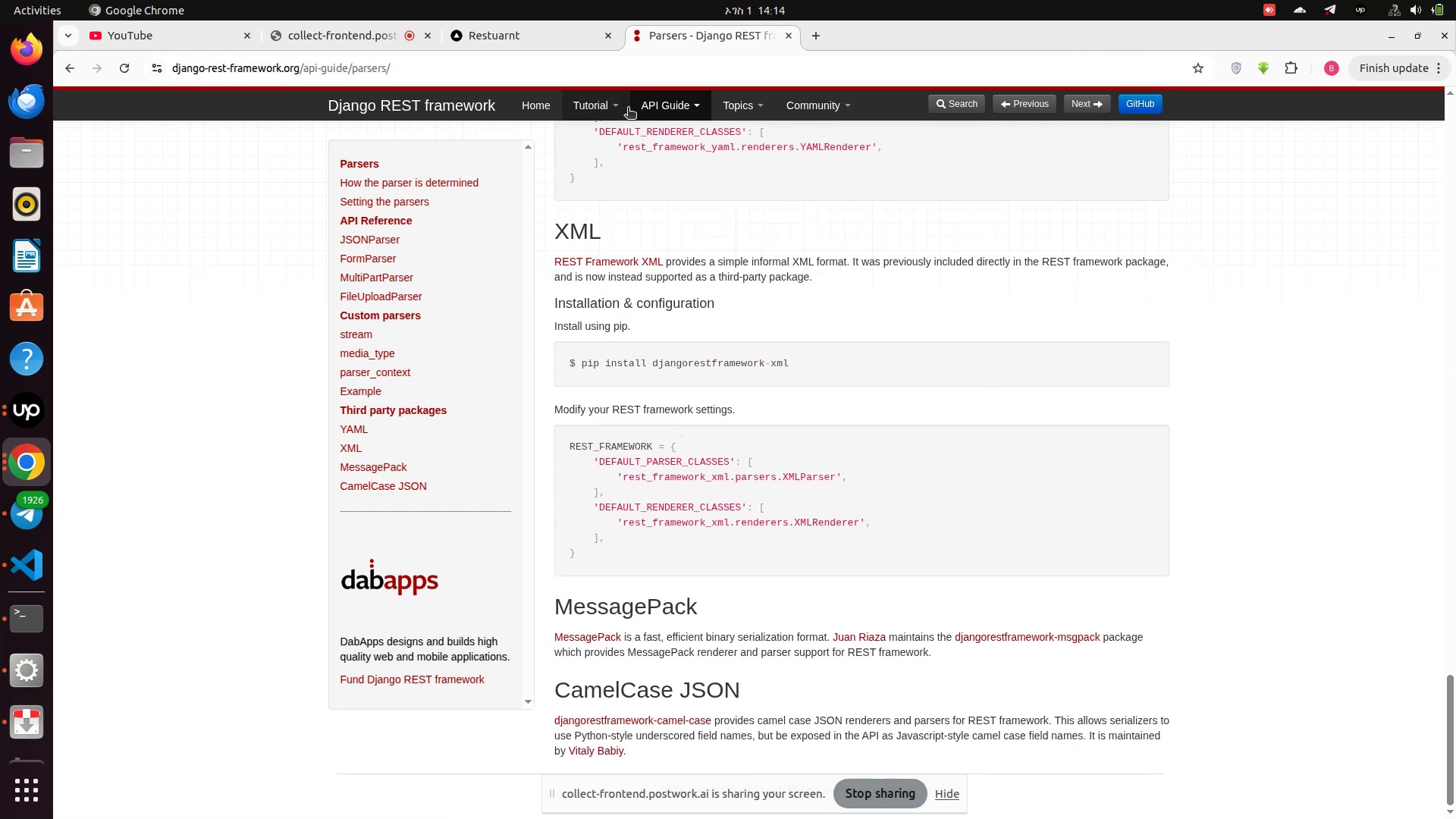 
left_click([658, 101])
 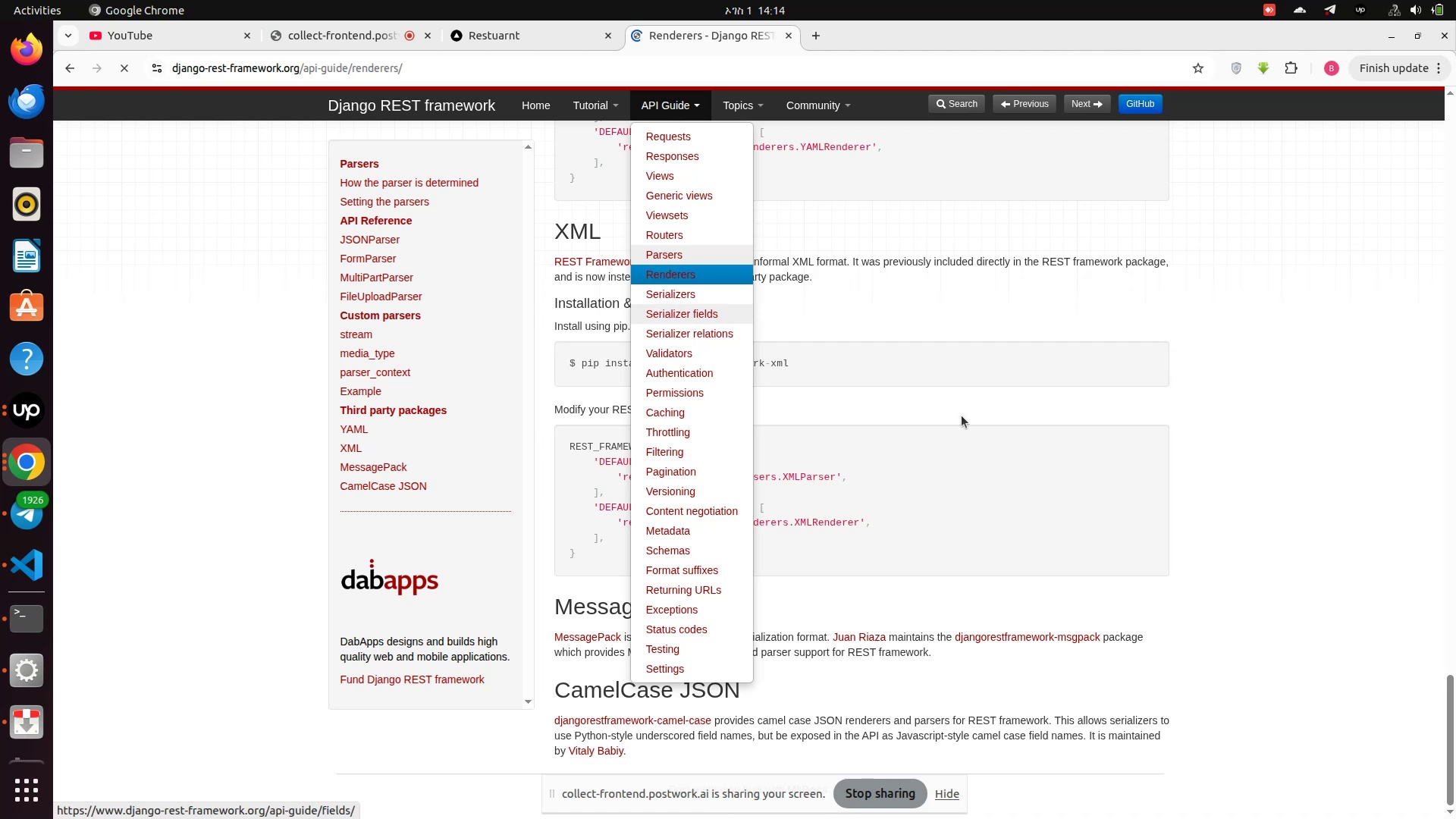 
scroll: coordinate [839, 420], scroll_direction: down, amount: 5.0
 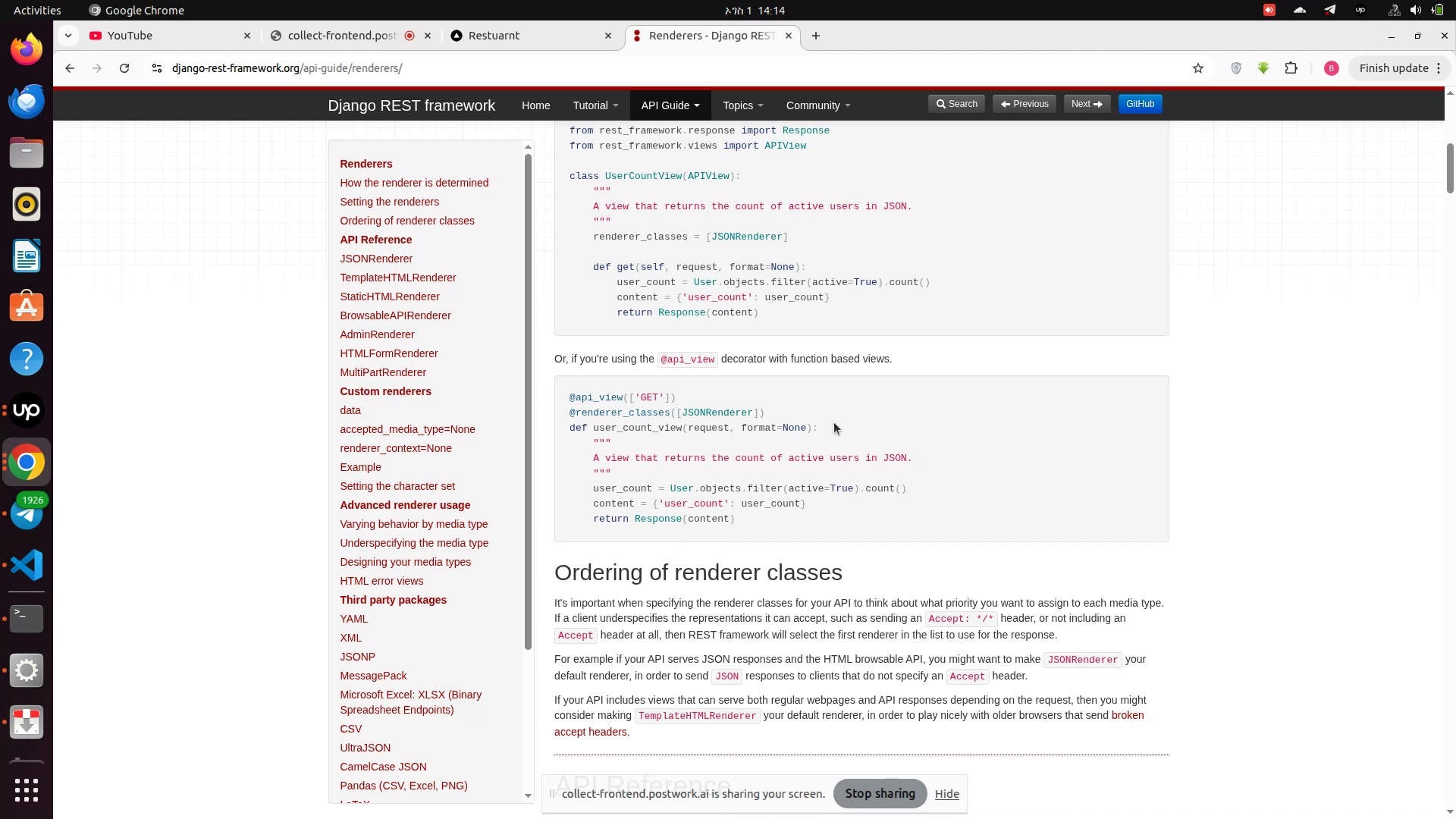 
wait(5.24)
 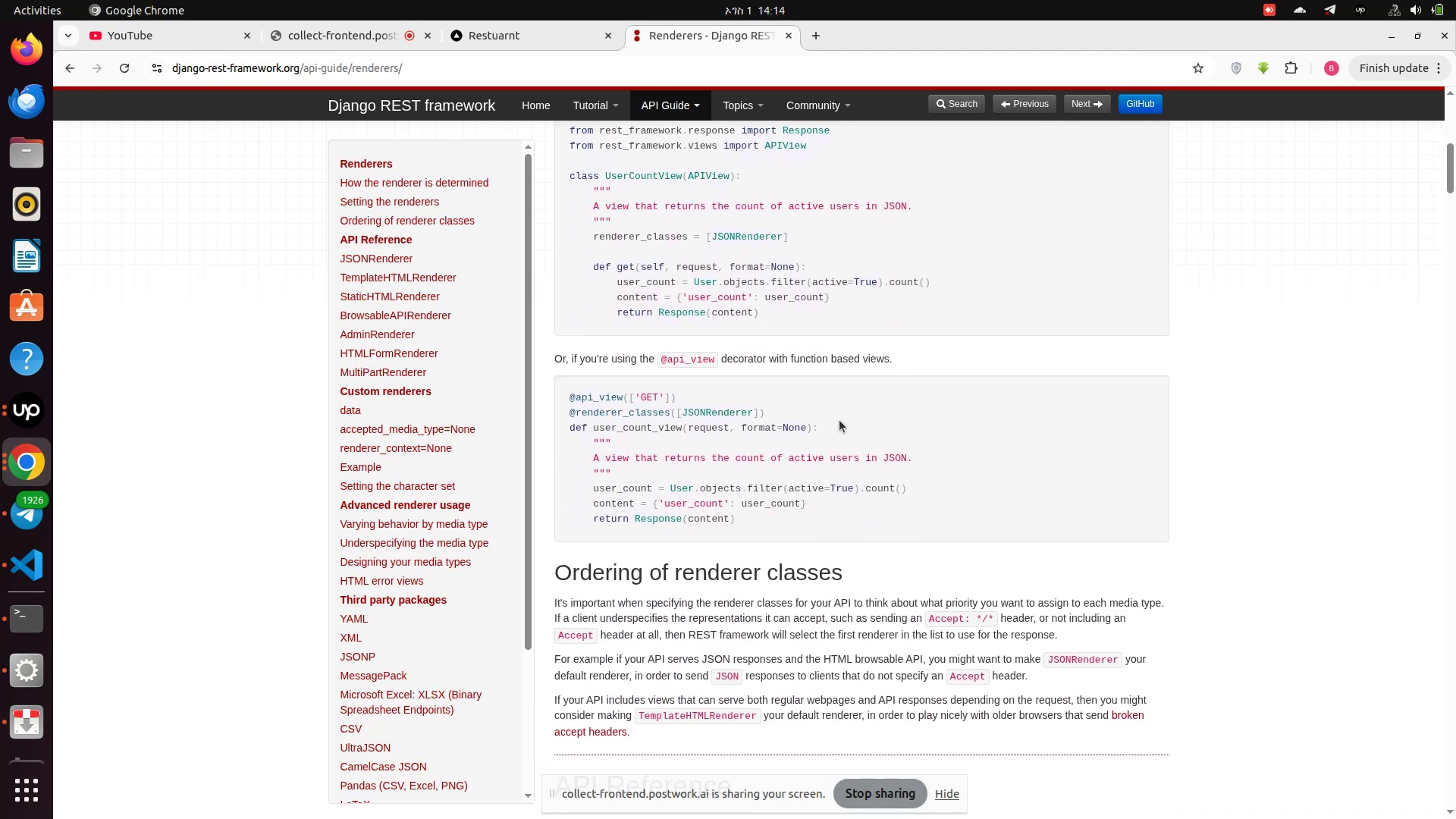 
scroll: coordinate [817, 429], scroll_direction: down, amount: 18.0
 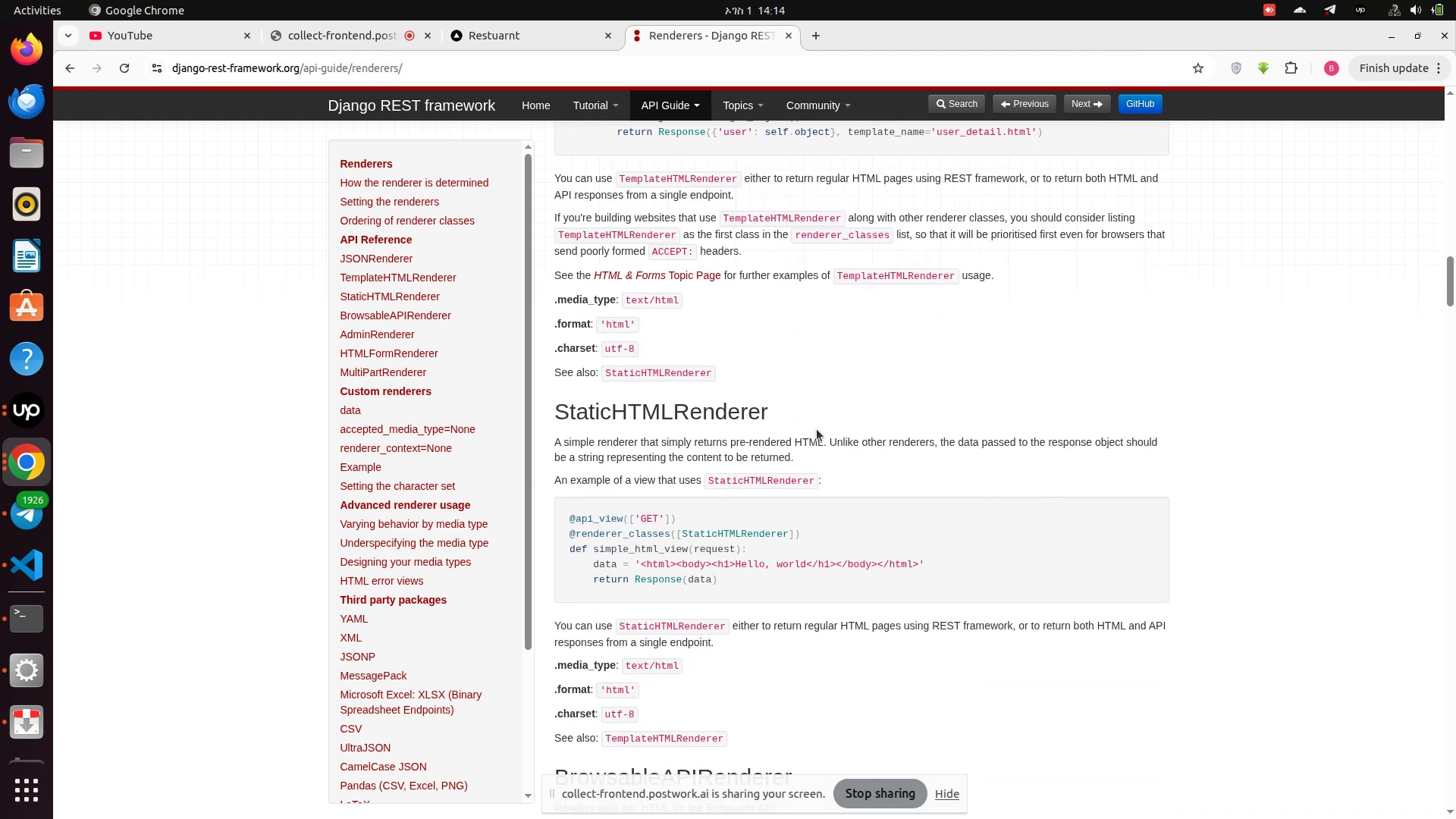 
scroll: coordinate [806, 435], scroll_direction: down, amount: 70.0
 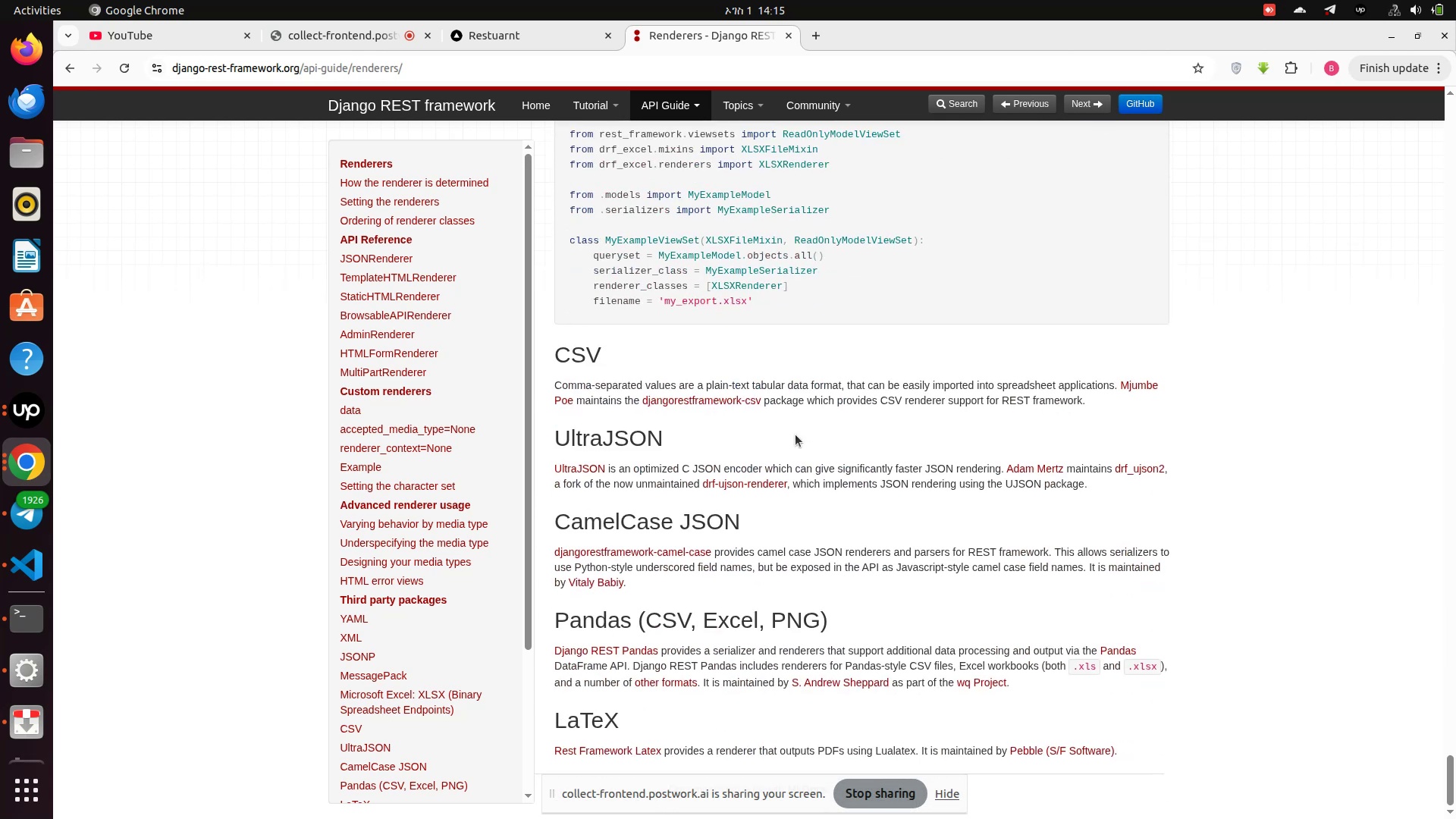 
scroll: coordinate [795, 435], scroll_direction: up, amount: 4.0
 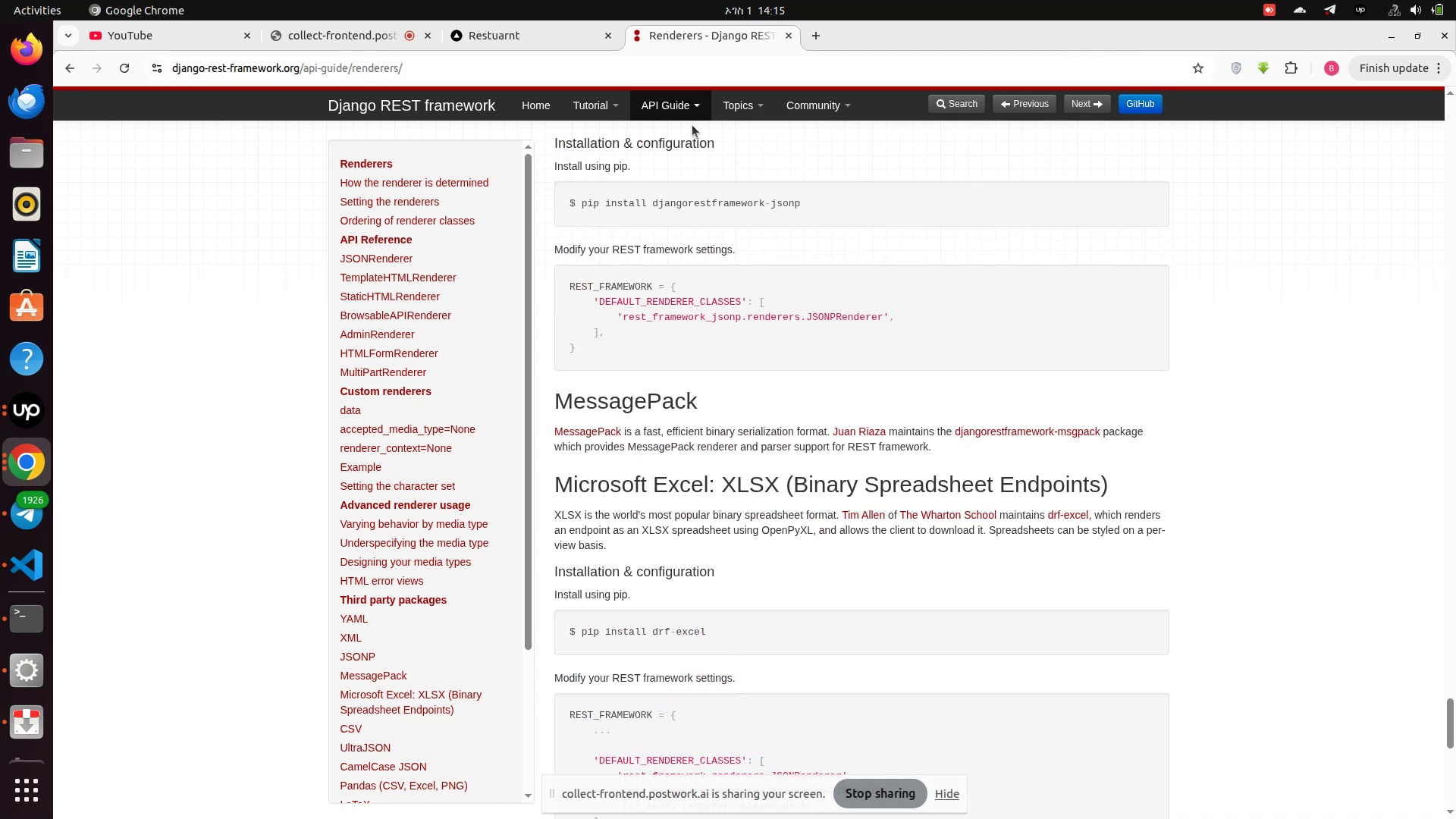 
left_click([683, 108])
 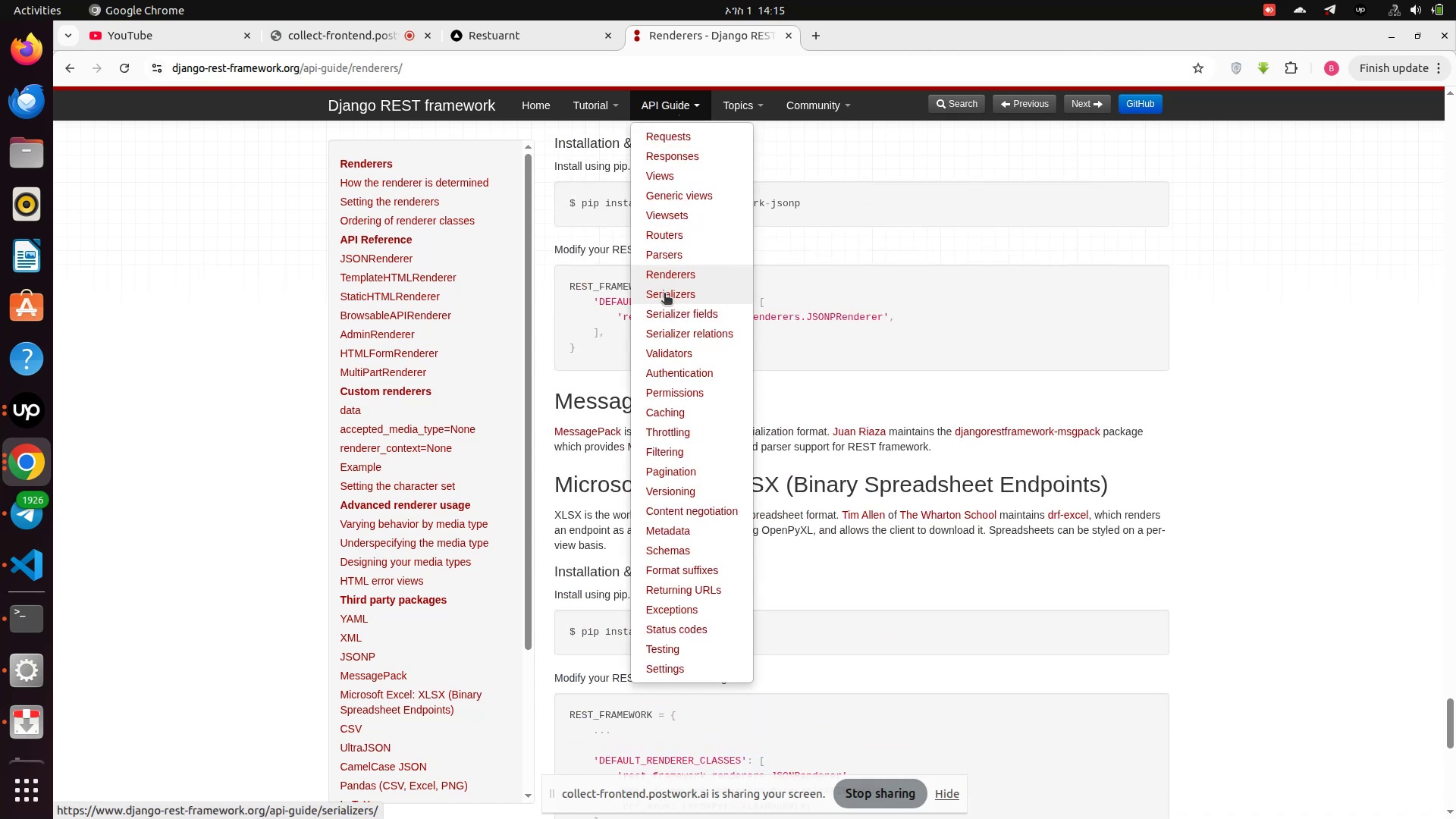 
left_click([664, 294])
 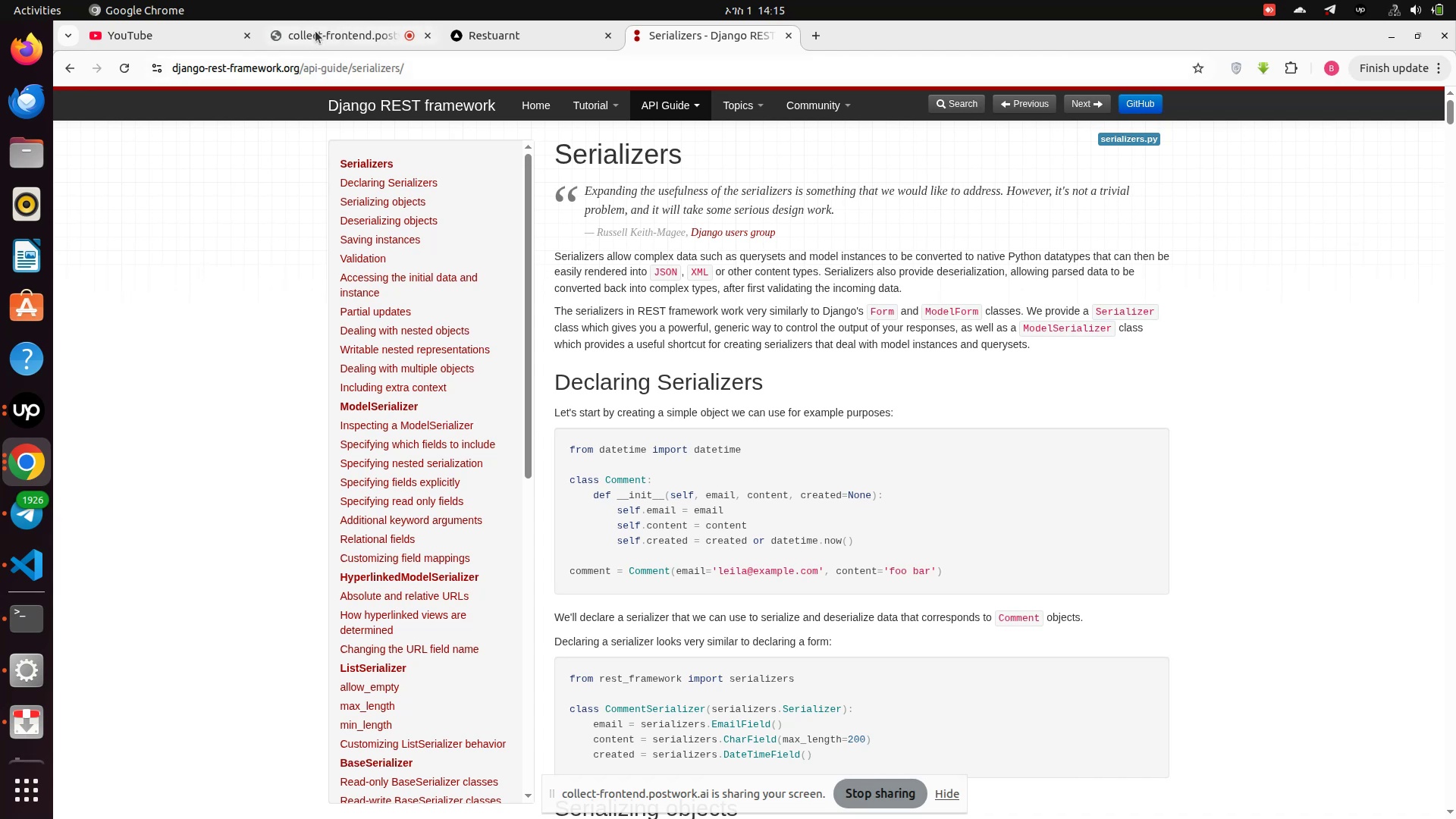 
wait(7.12)
 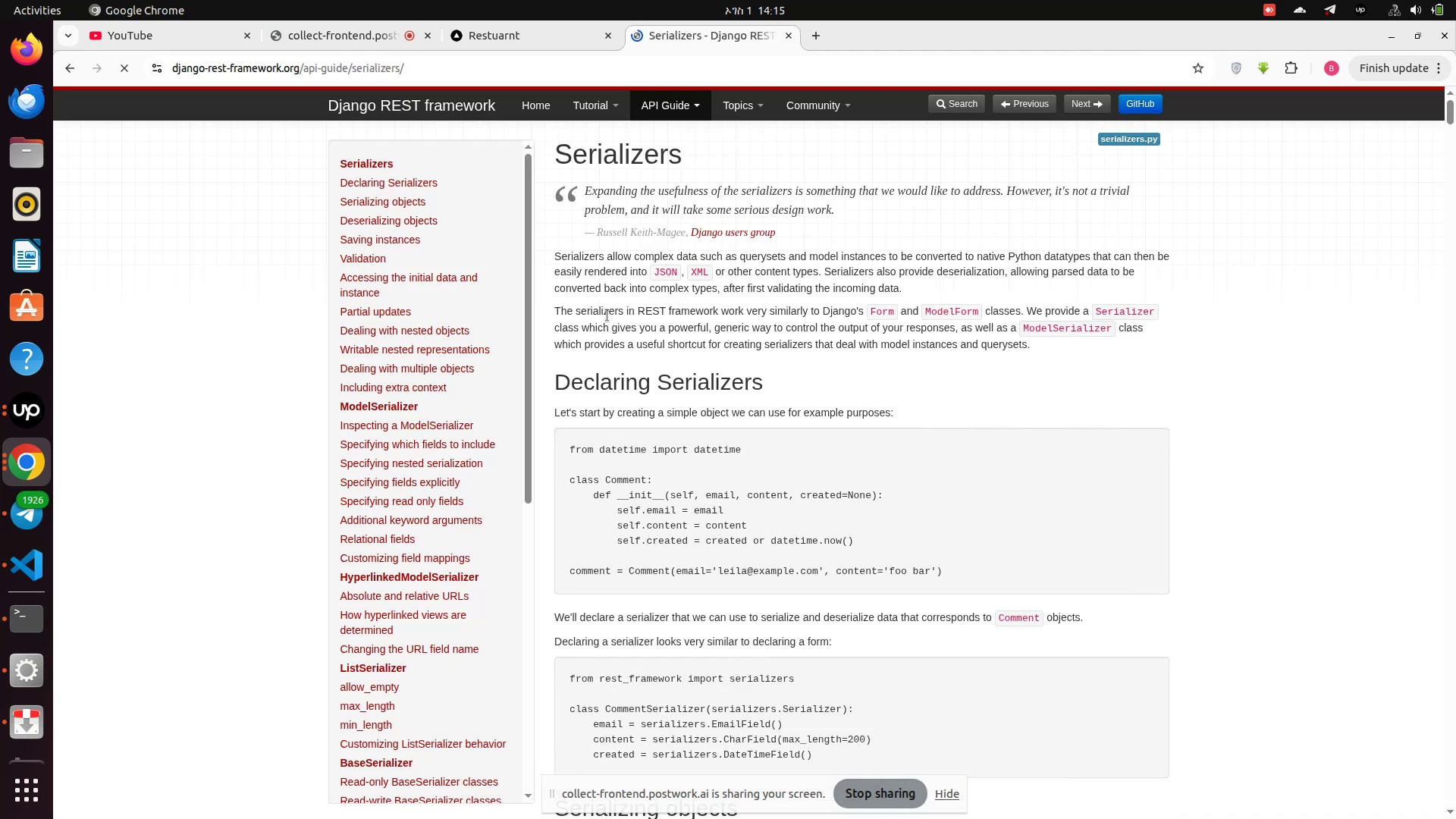 
left_click([318, 40])
 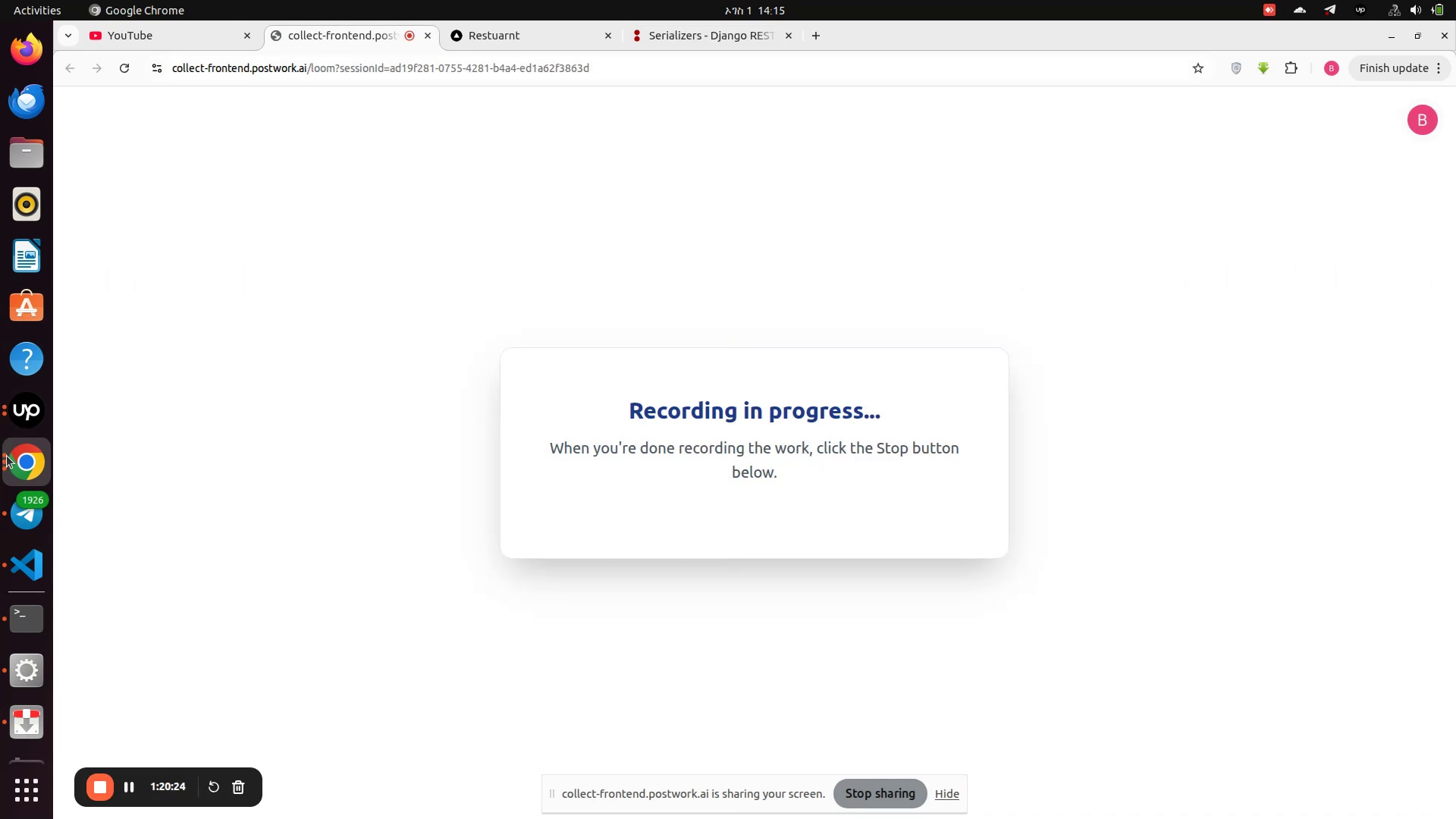 
left_click([39, 415])
 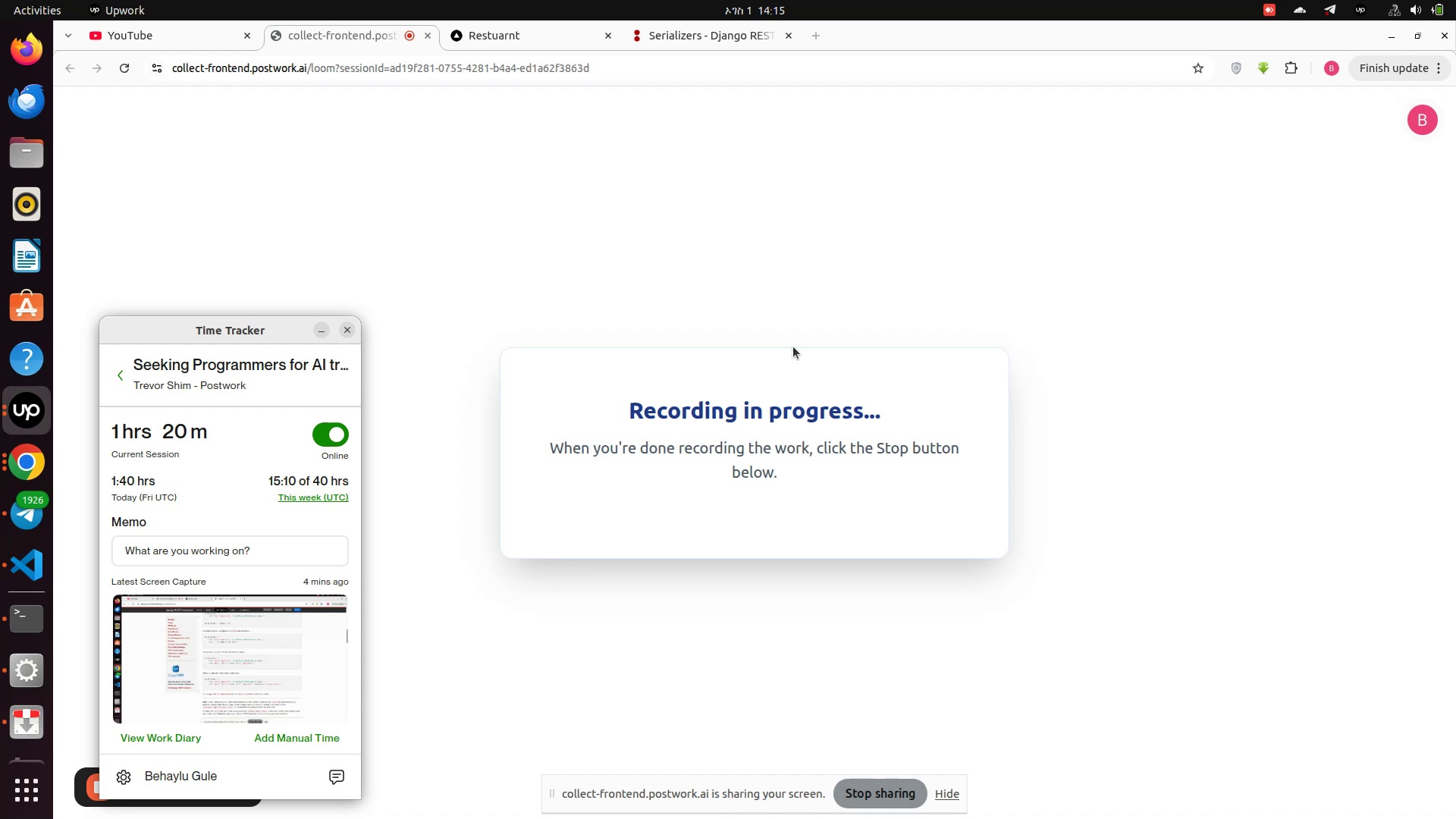 
wait(10.71)
 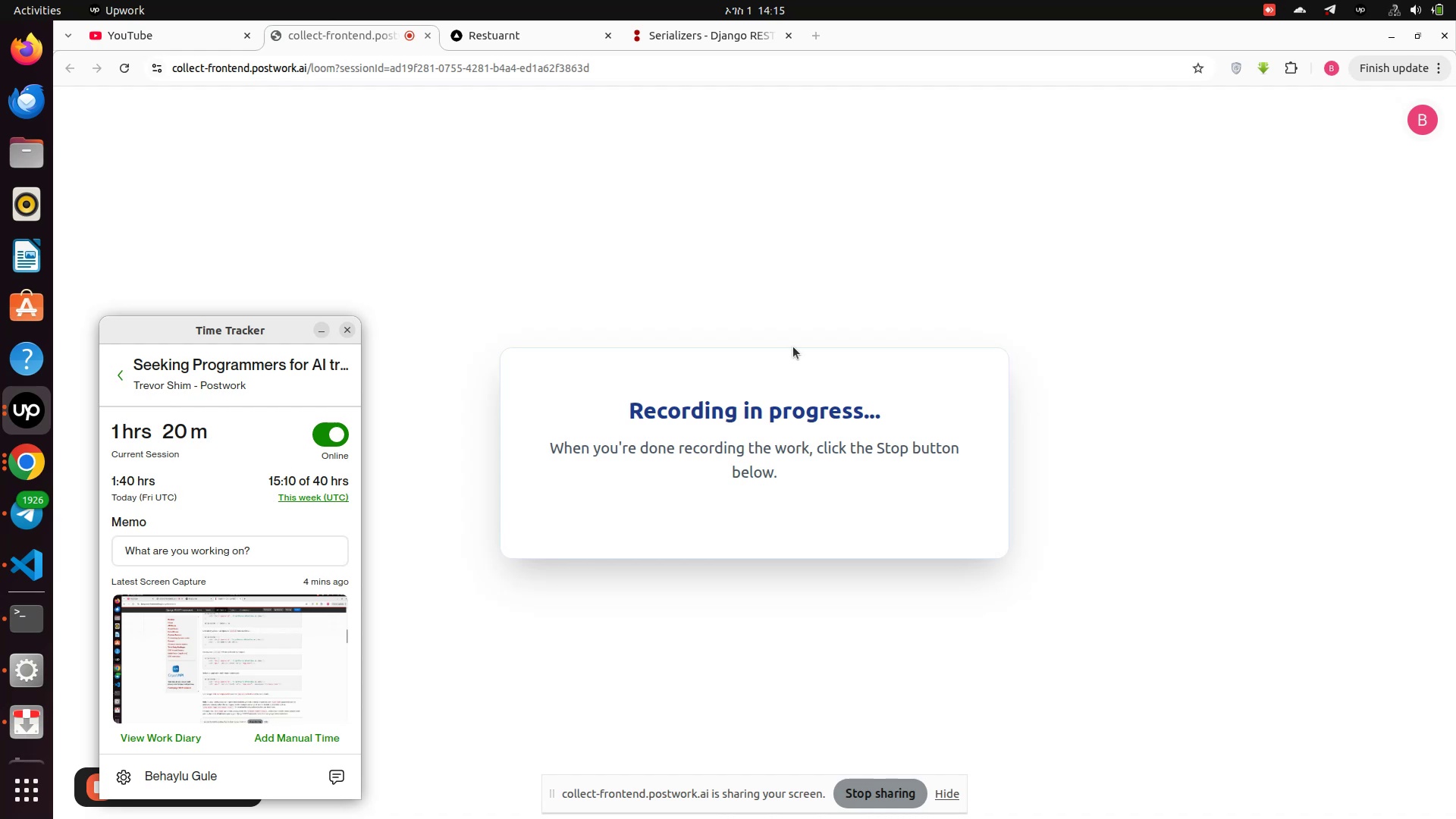 
left_click([734, 34])
 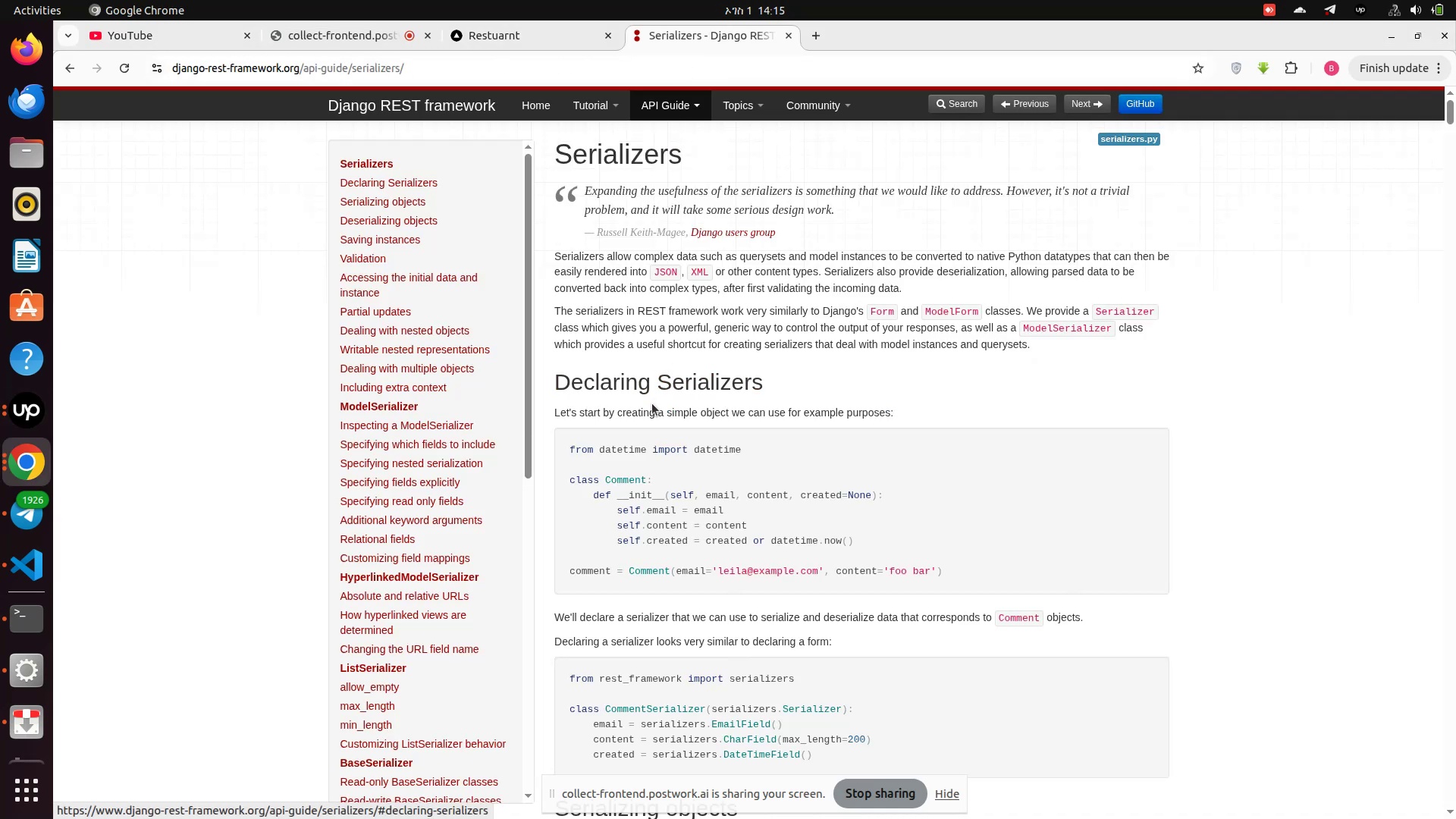 